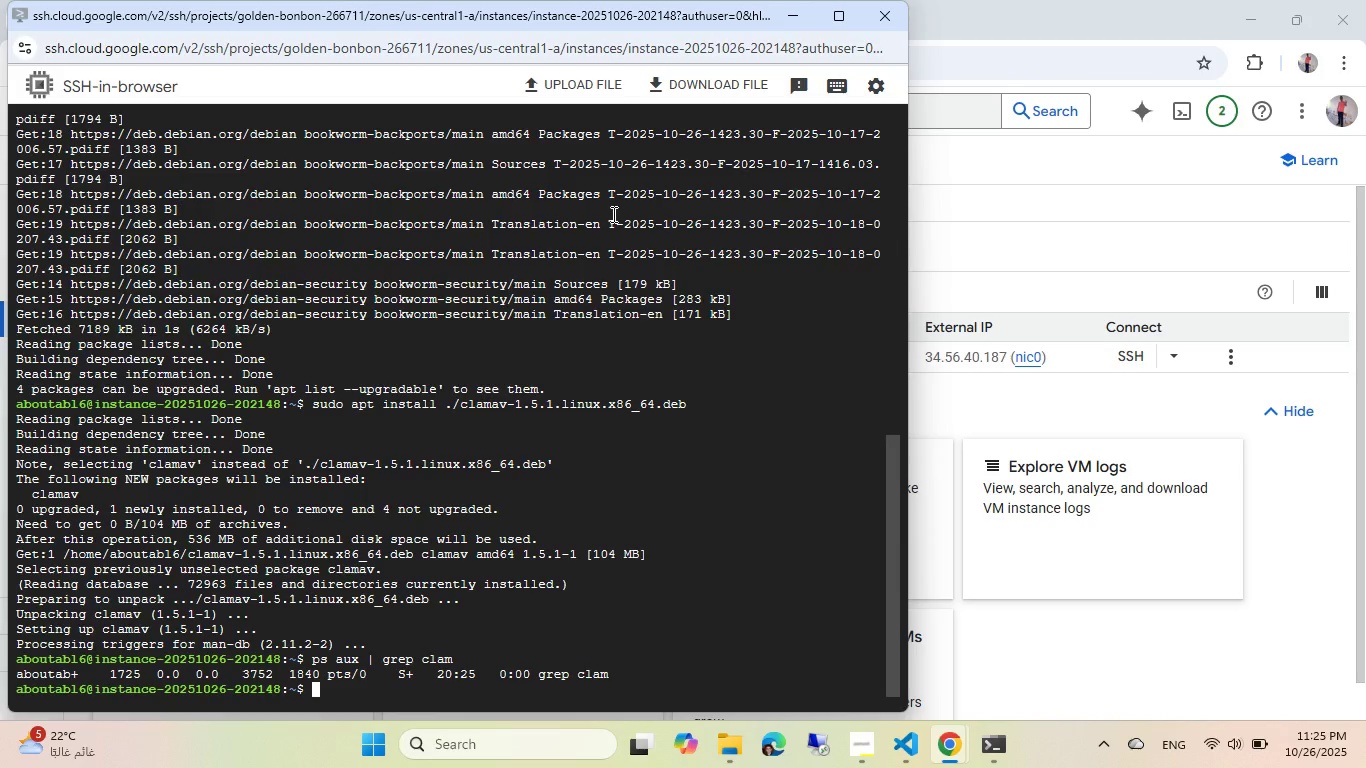 
type(clam)
key(Tab)
key(Tab)
key(Tab)
key(Tab)
key(Tab)
key(Backspace)
key(Backspace)
key(Backspace)
key(Backspace)
key(Backspace)
type(ls)
 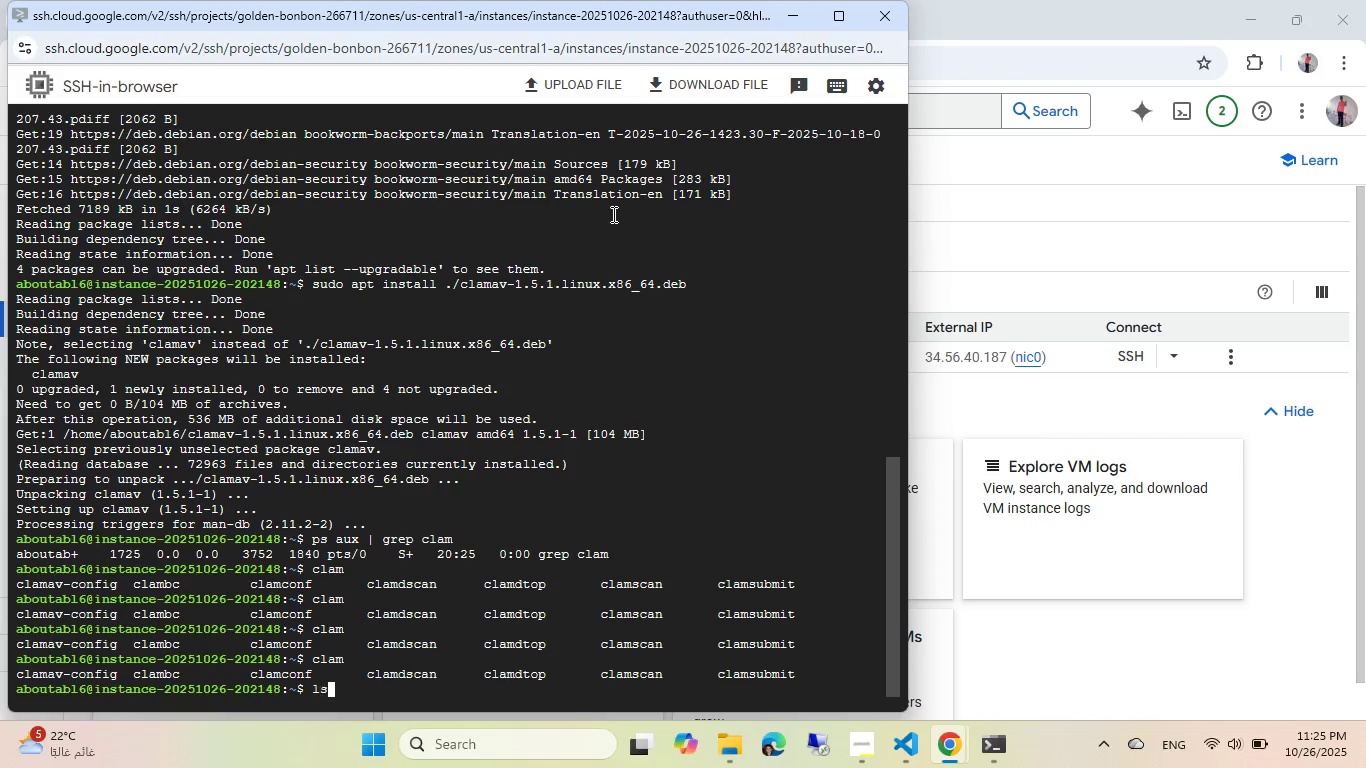 
key(Enter)
 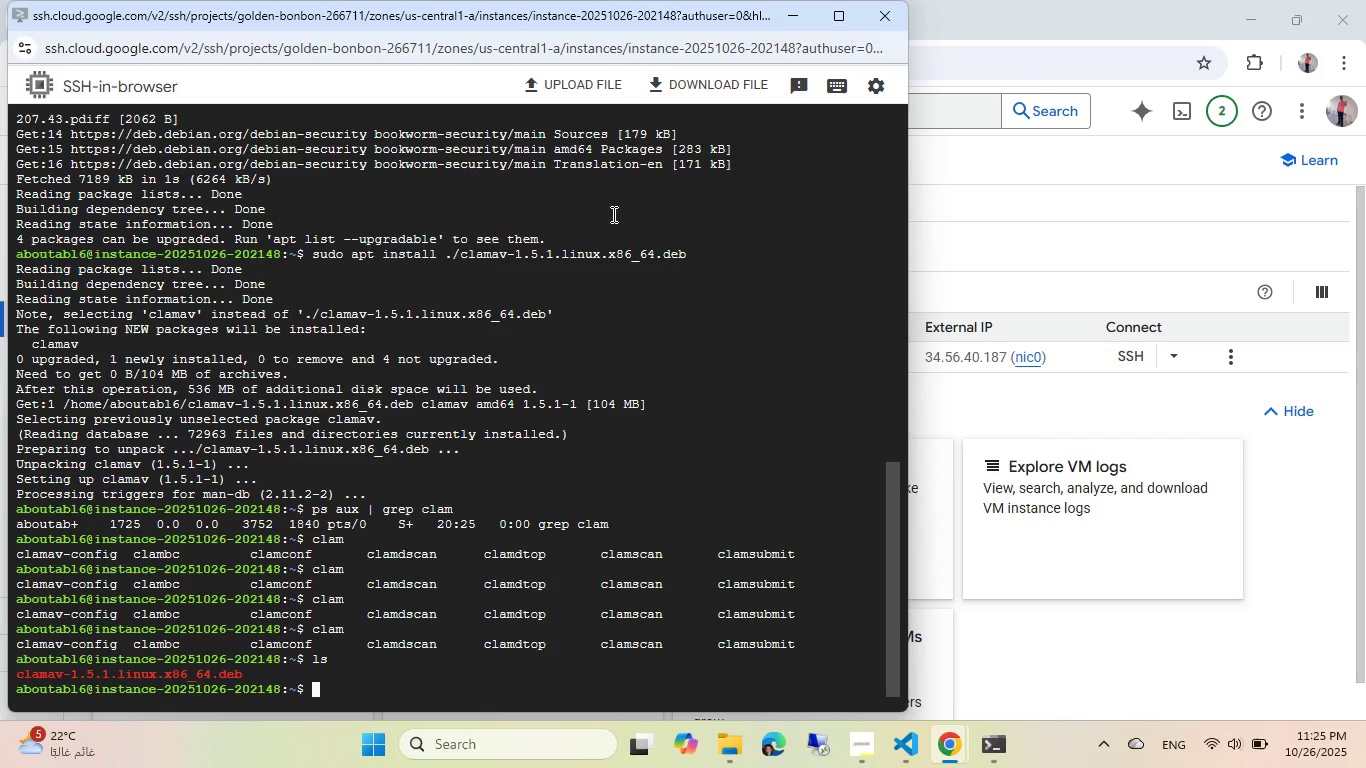 
type(clam)
 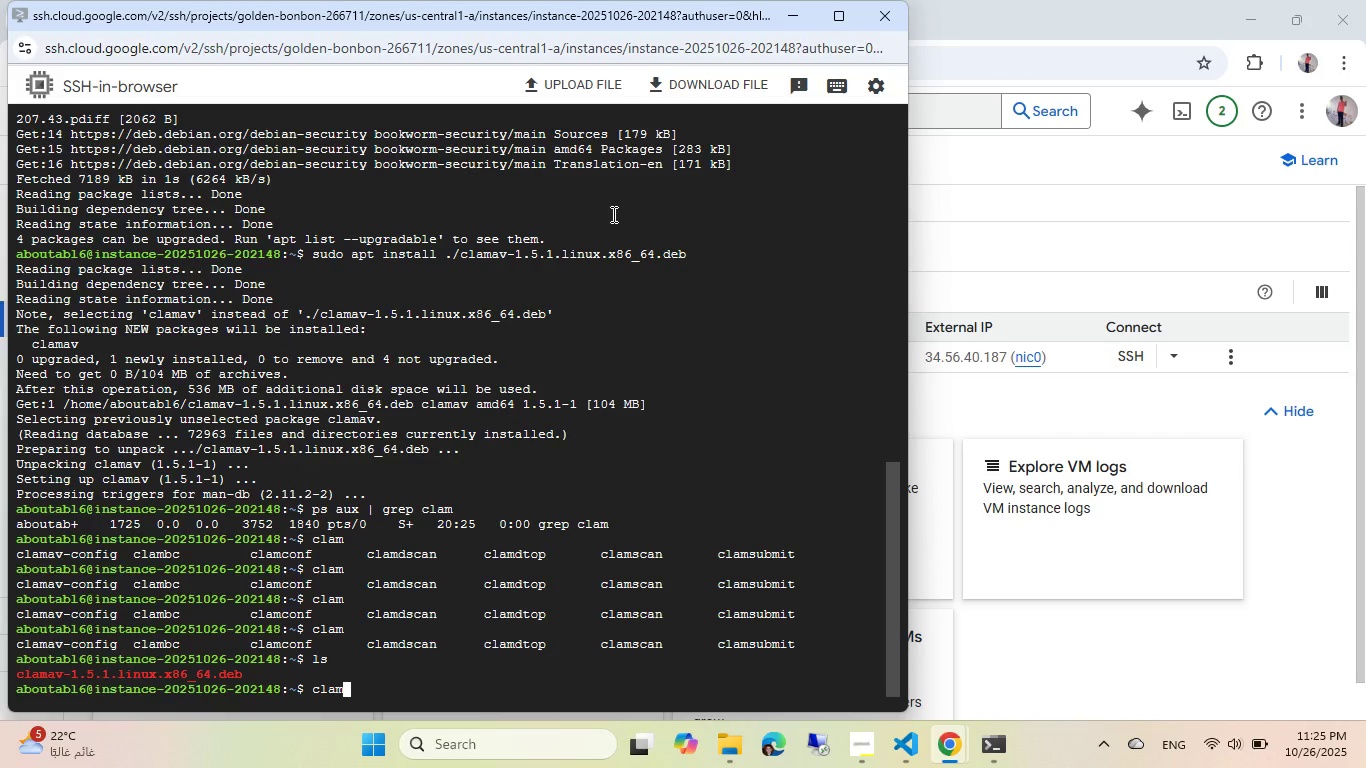 
wait(6.57)
 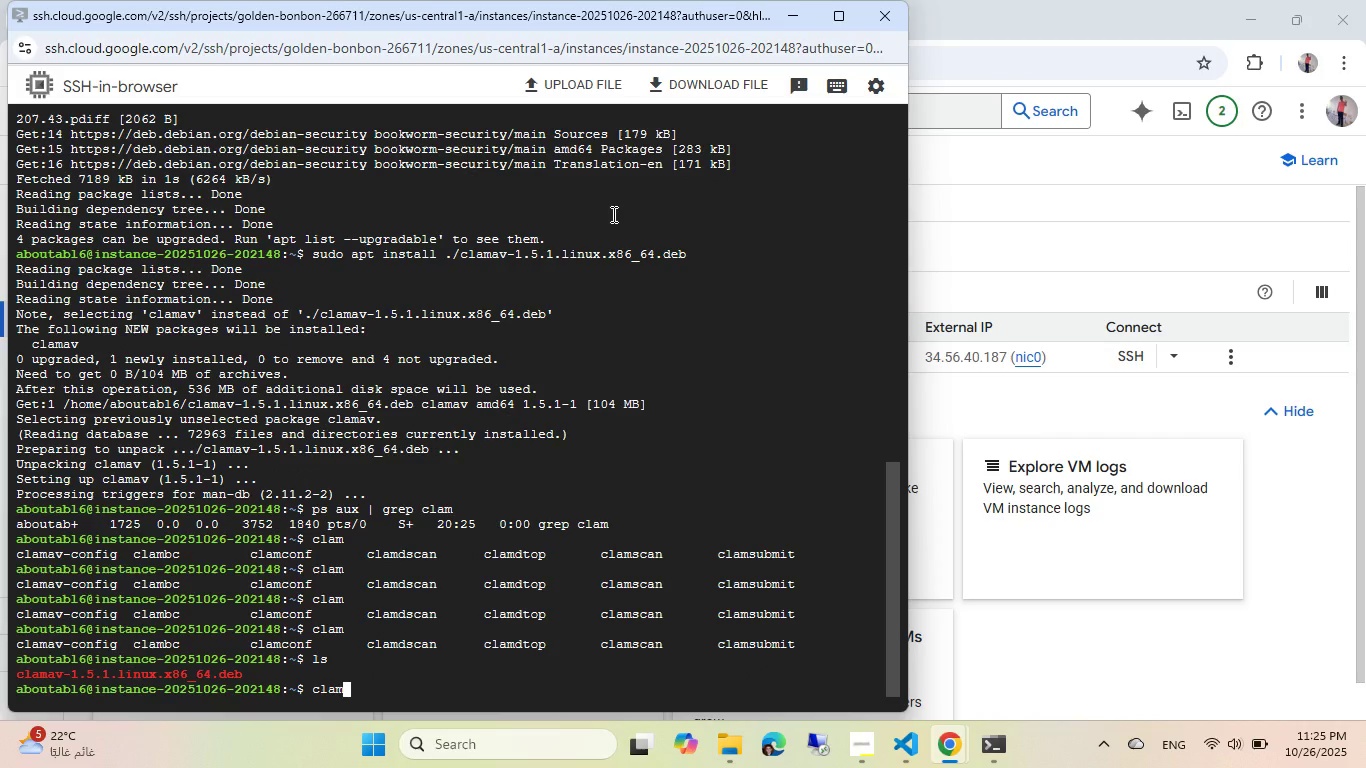 
left_click([1015, 19])
 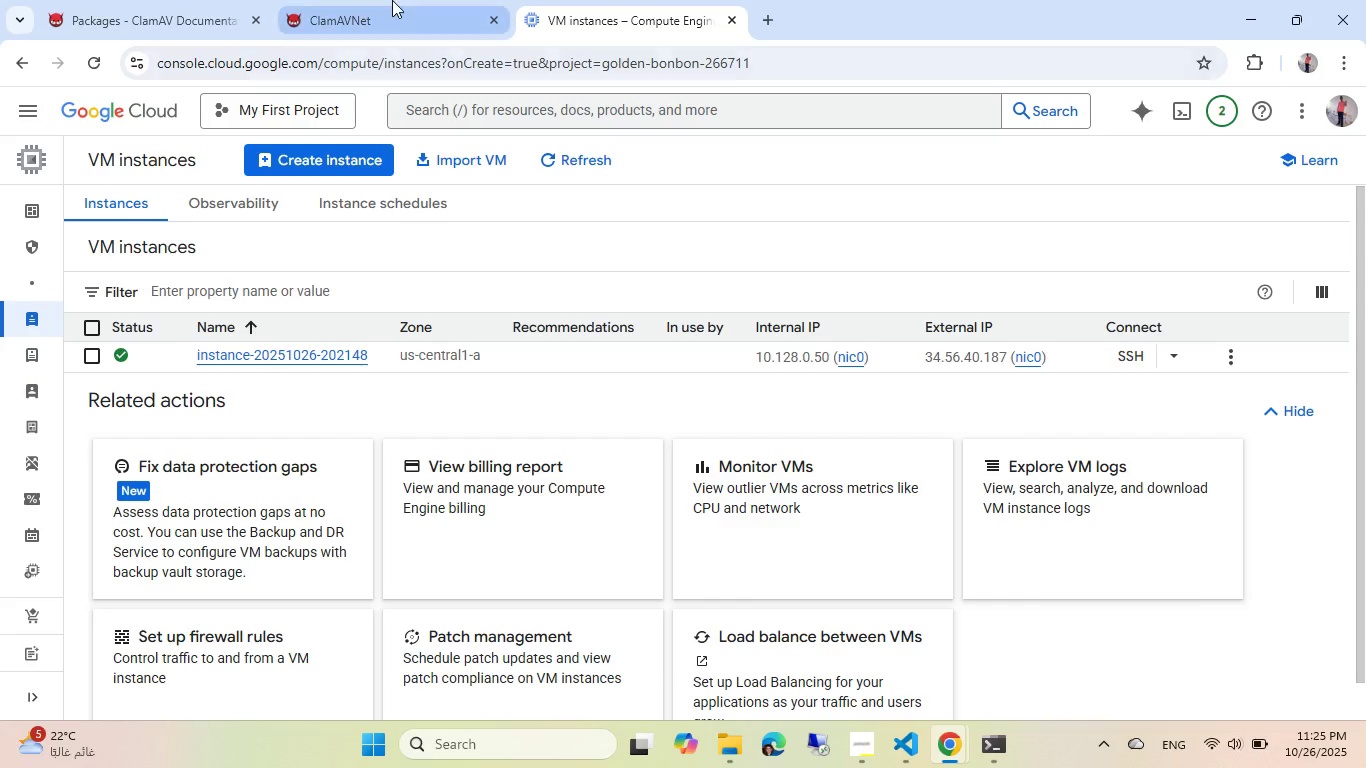 
left_click([392, 0])
 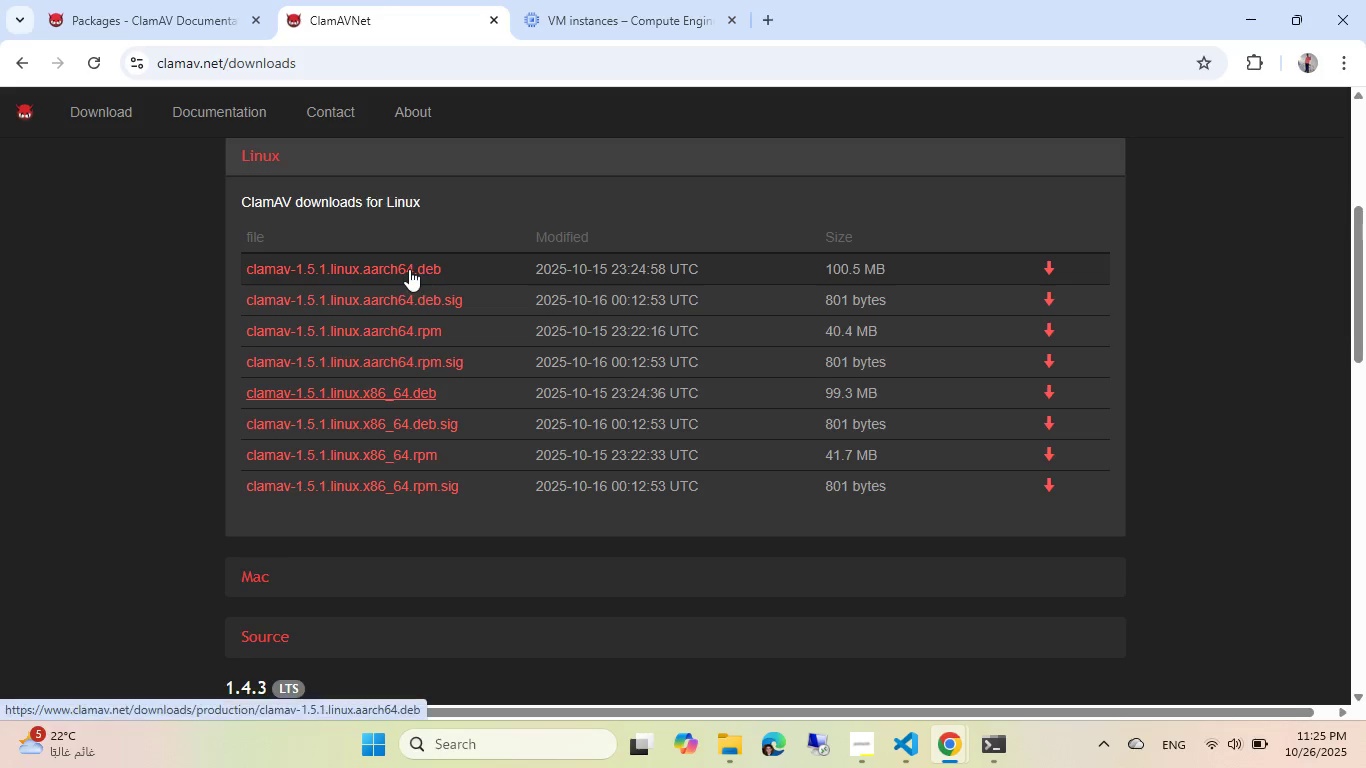 
scroll: coordinate [453, 244], scroll_direction: down, amount: 11.0
 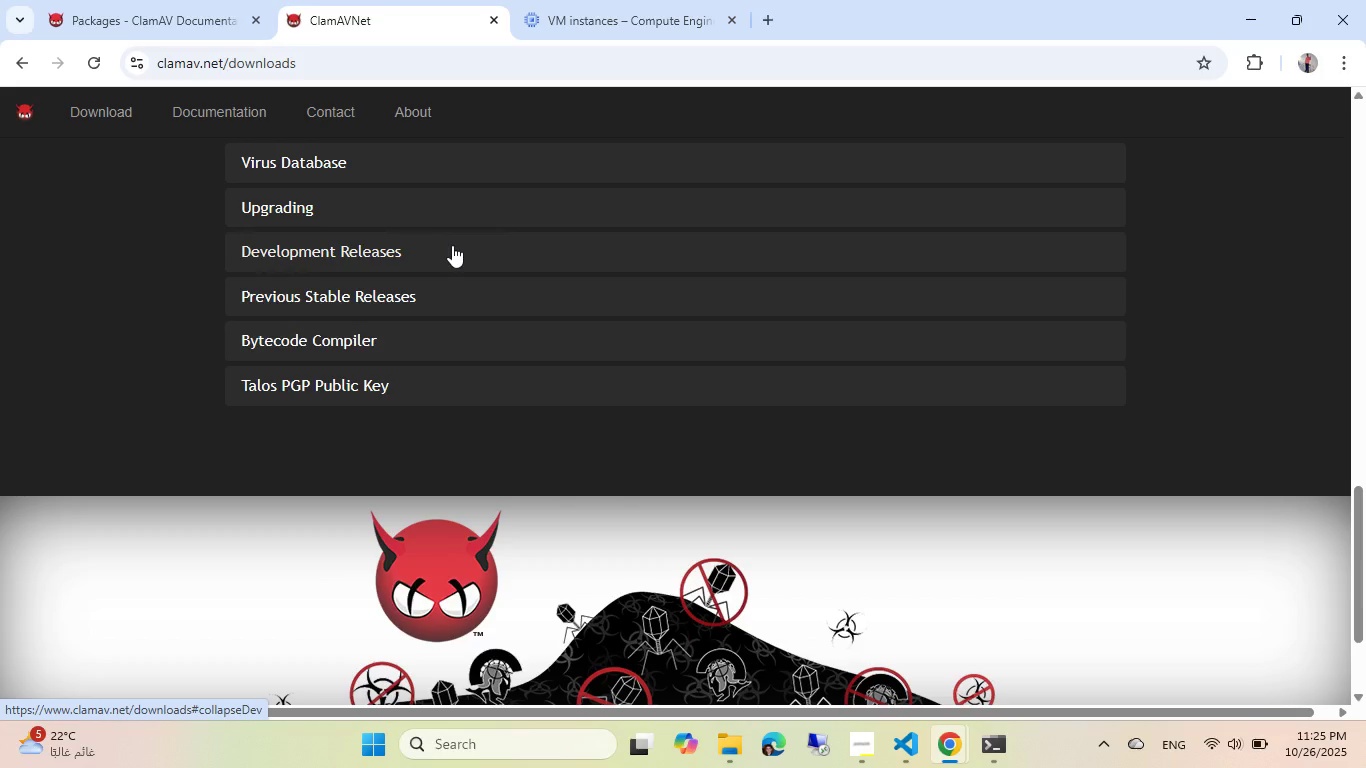 
scroll: coordinate [452, 245], scroll_direction: up, amount: 1.0
 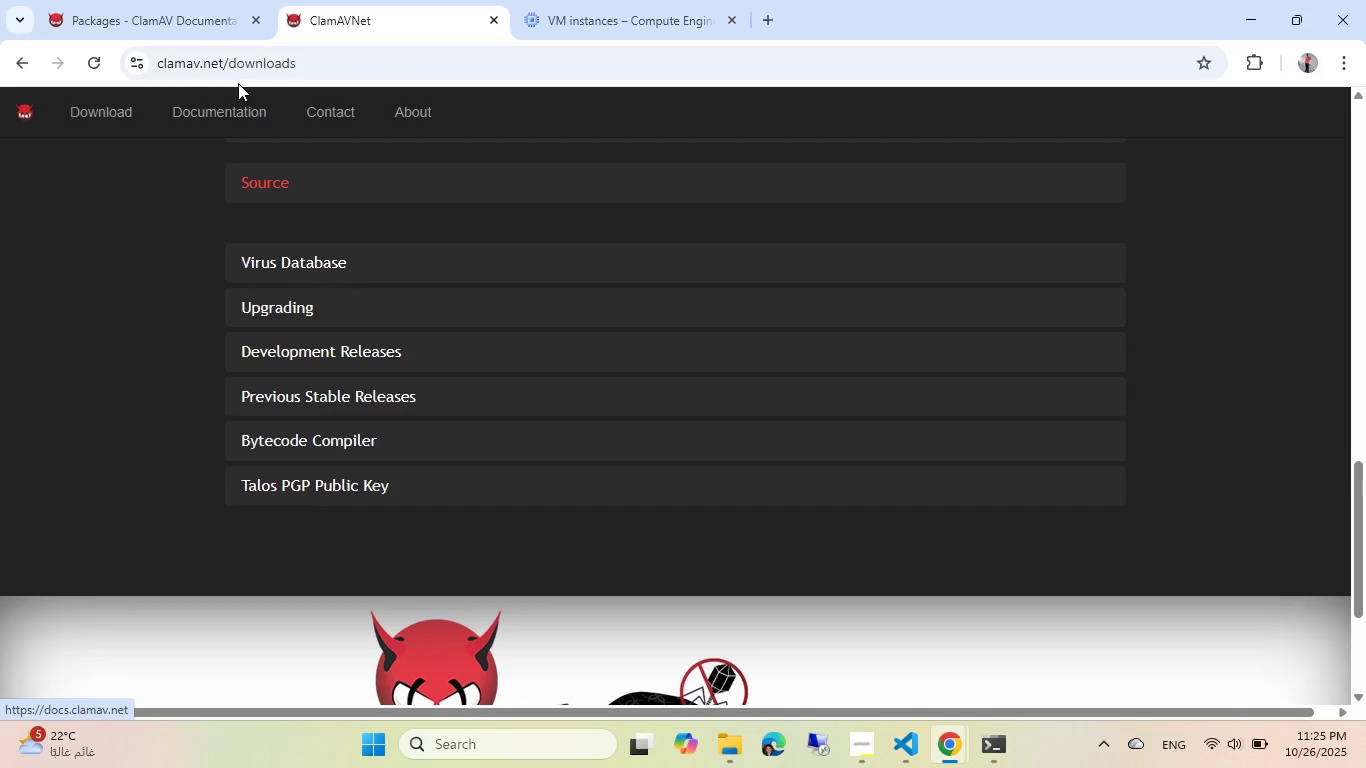 
left_click([179, 0])
 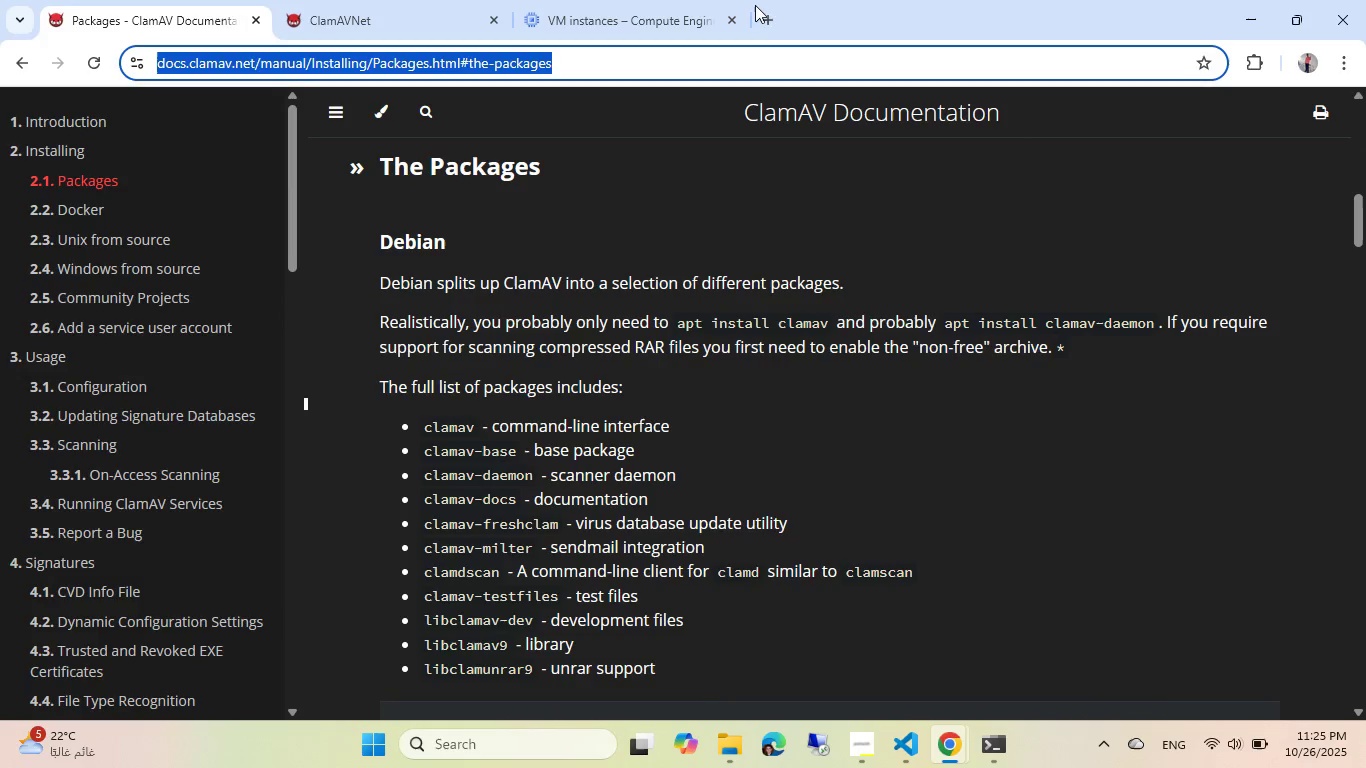 
scroll: coordinate [600, 217], scroll_direction: down, amount: 5.0
 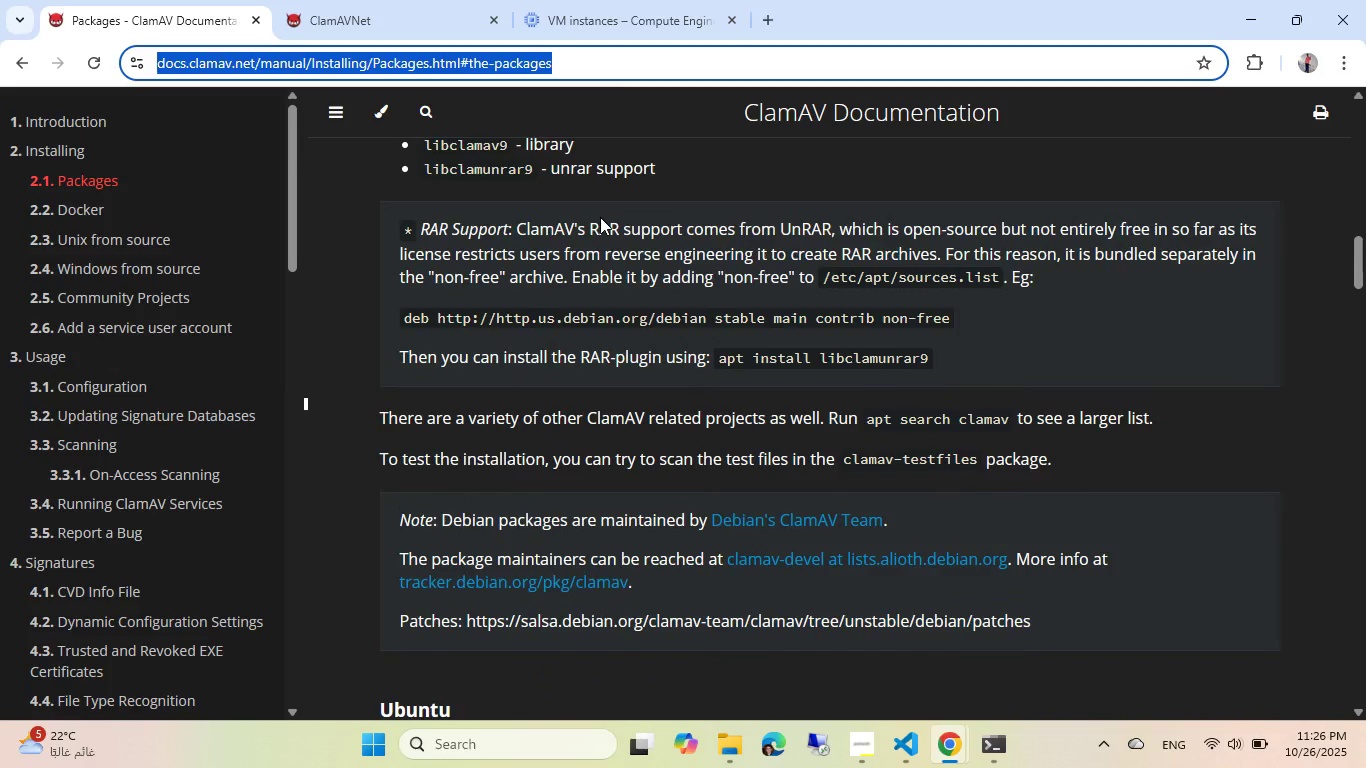 
scroll: coordinate [600, 217], scroll_direction: none, amount: 0.0
 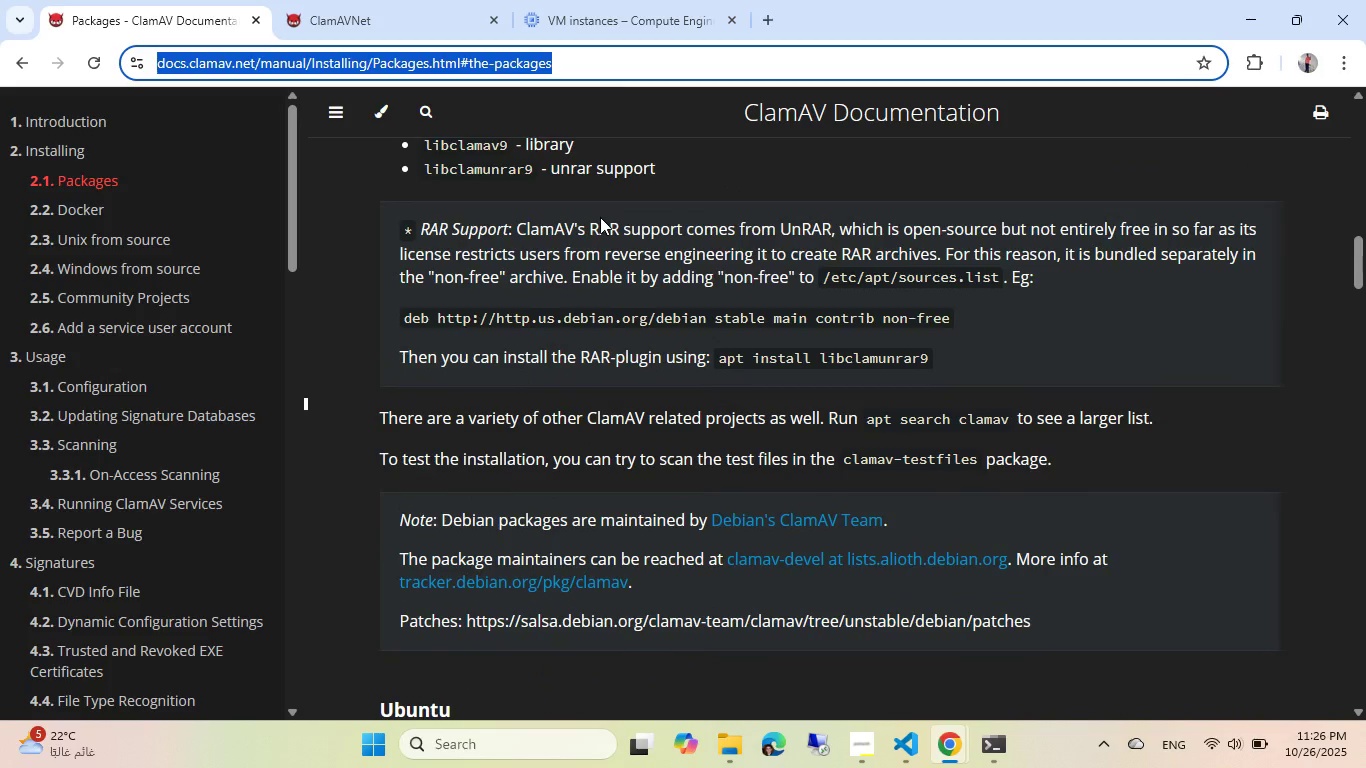 
scroll: coordinate [600, 217], scroll_direction: down, amount: 5.0
 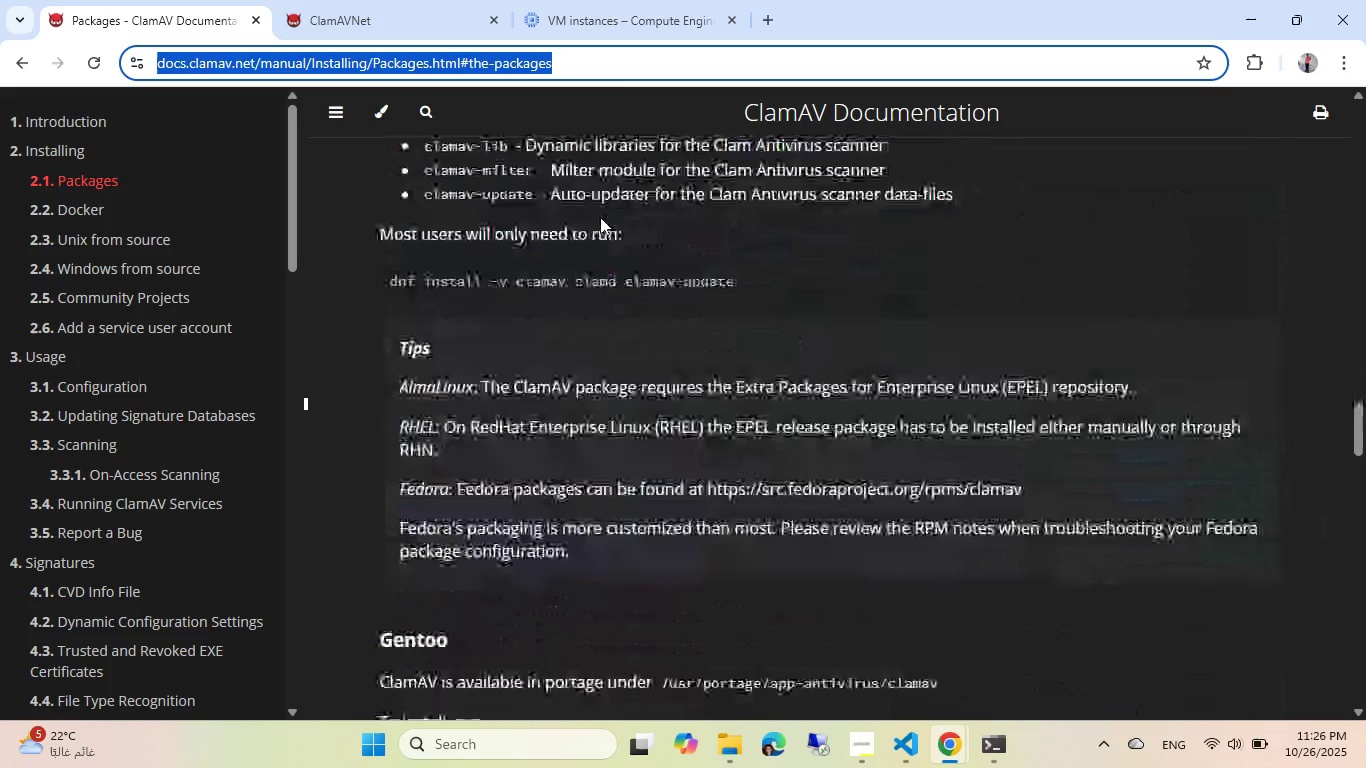 
scroll: coordinate [600, 217], scroll_direction: up, amount: 1.0
 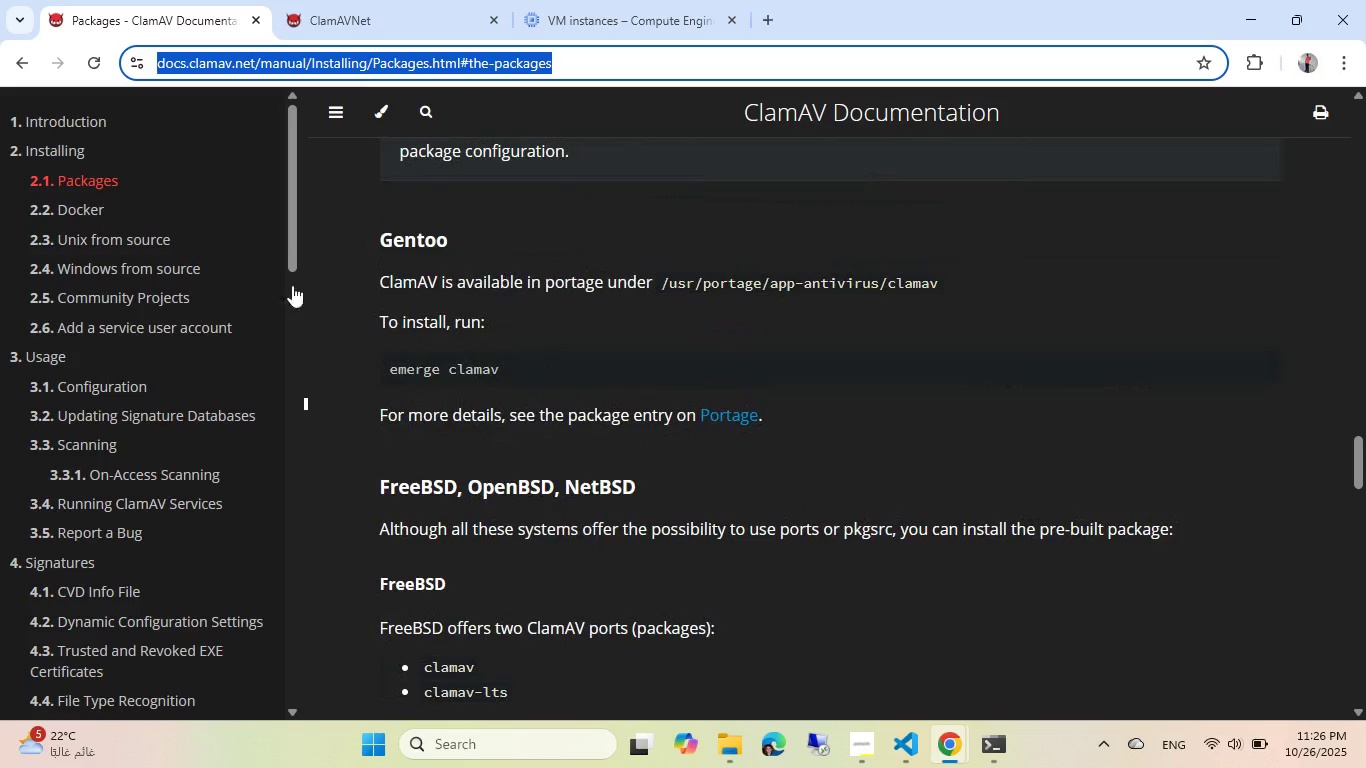 
wait(5.81)
 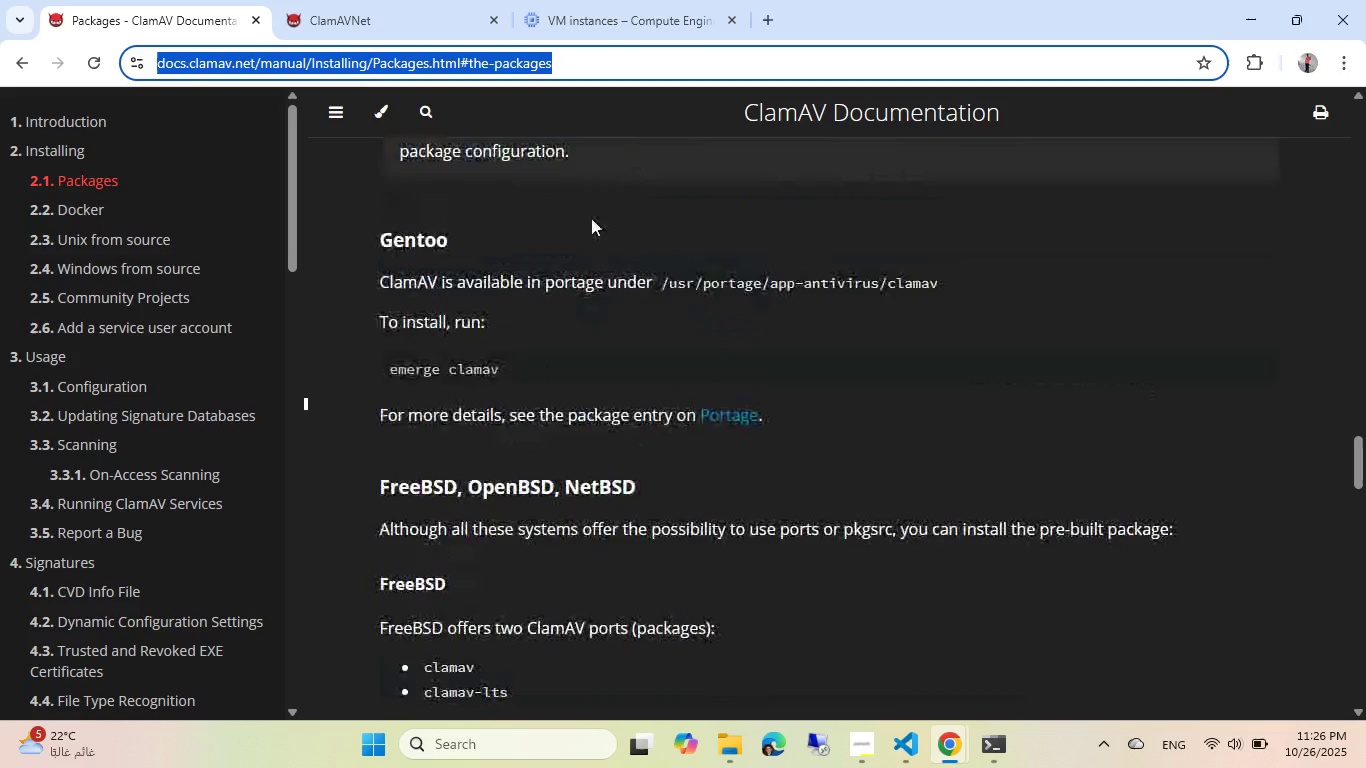 
left_click([103, 378])
 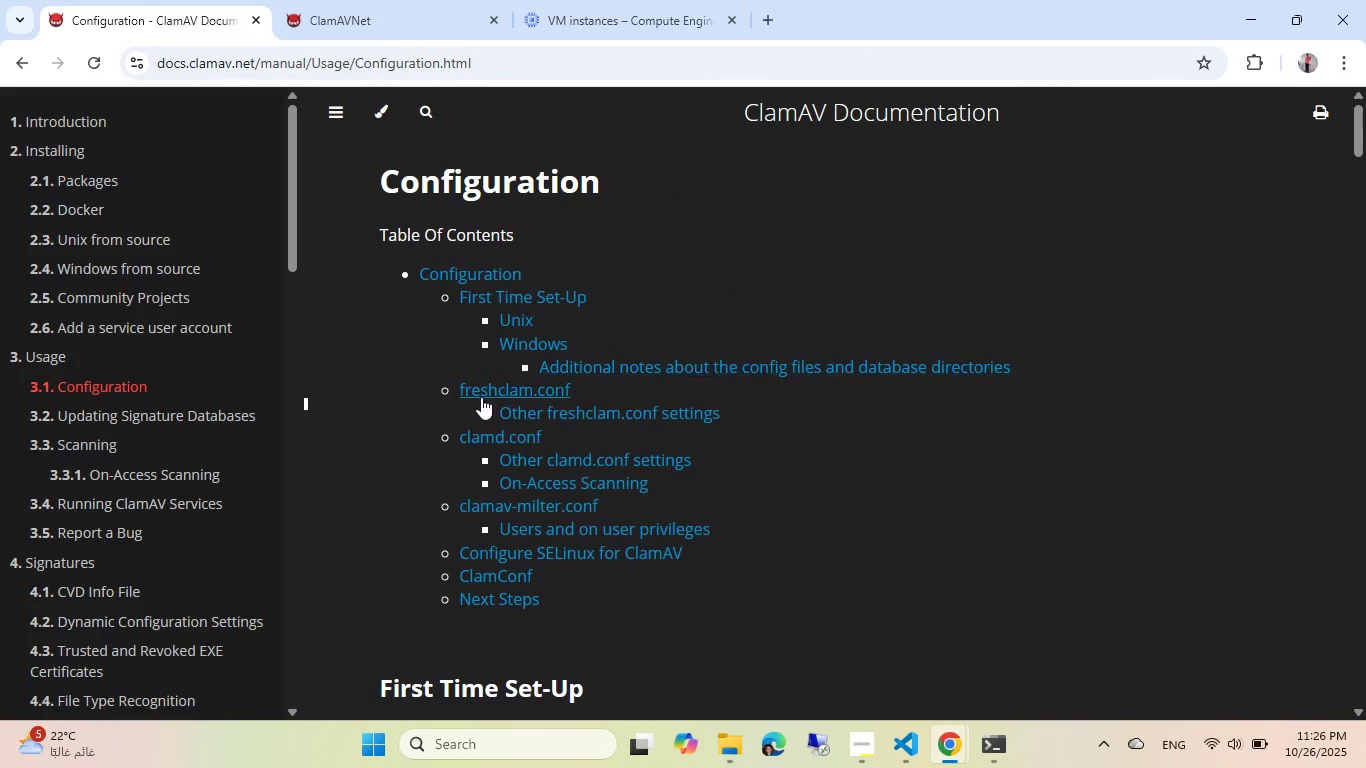 
left_click([515, 319])
 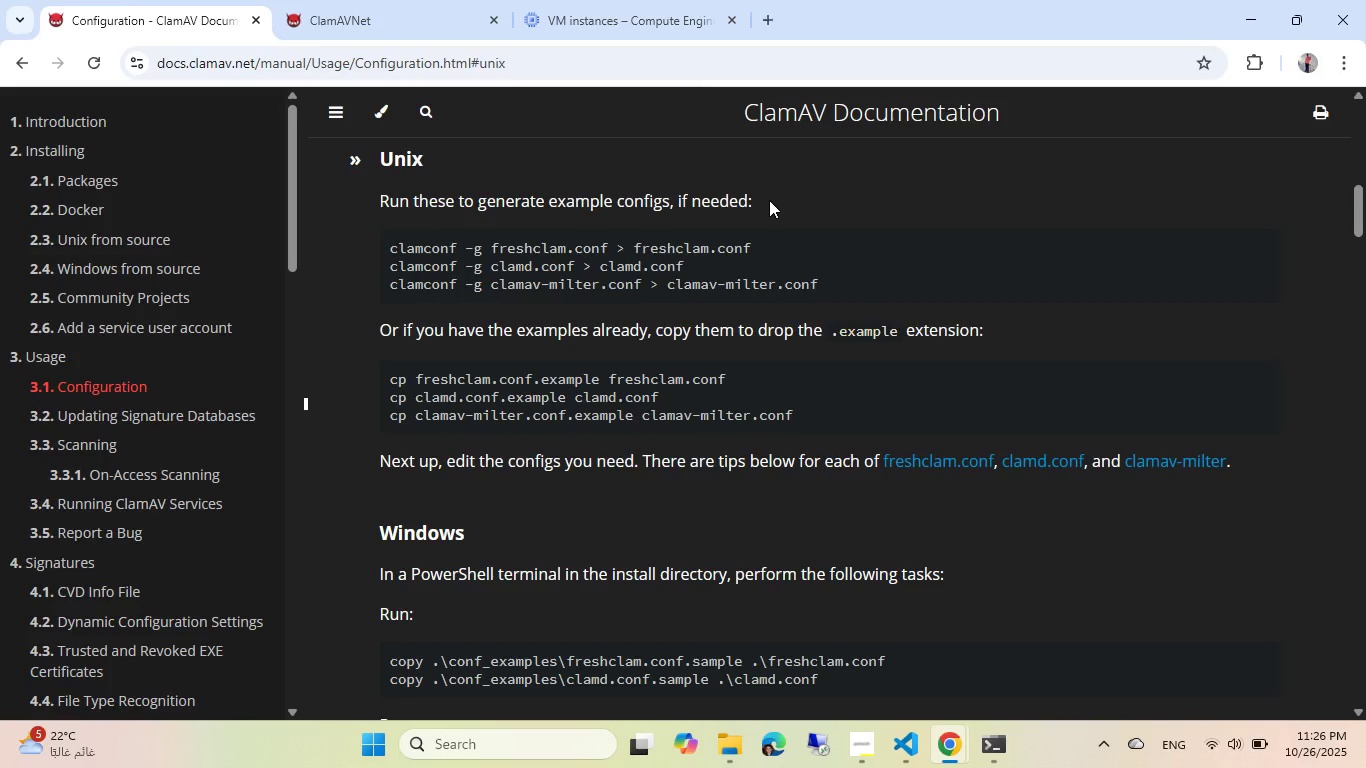 
wait(6.02)
 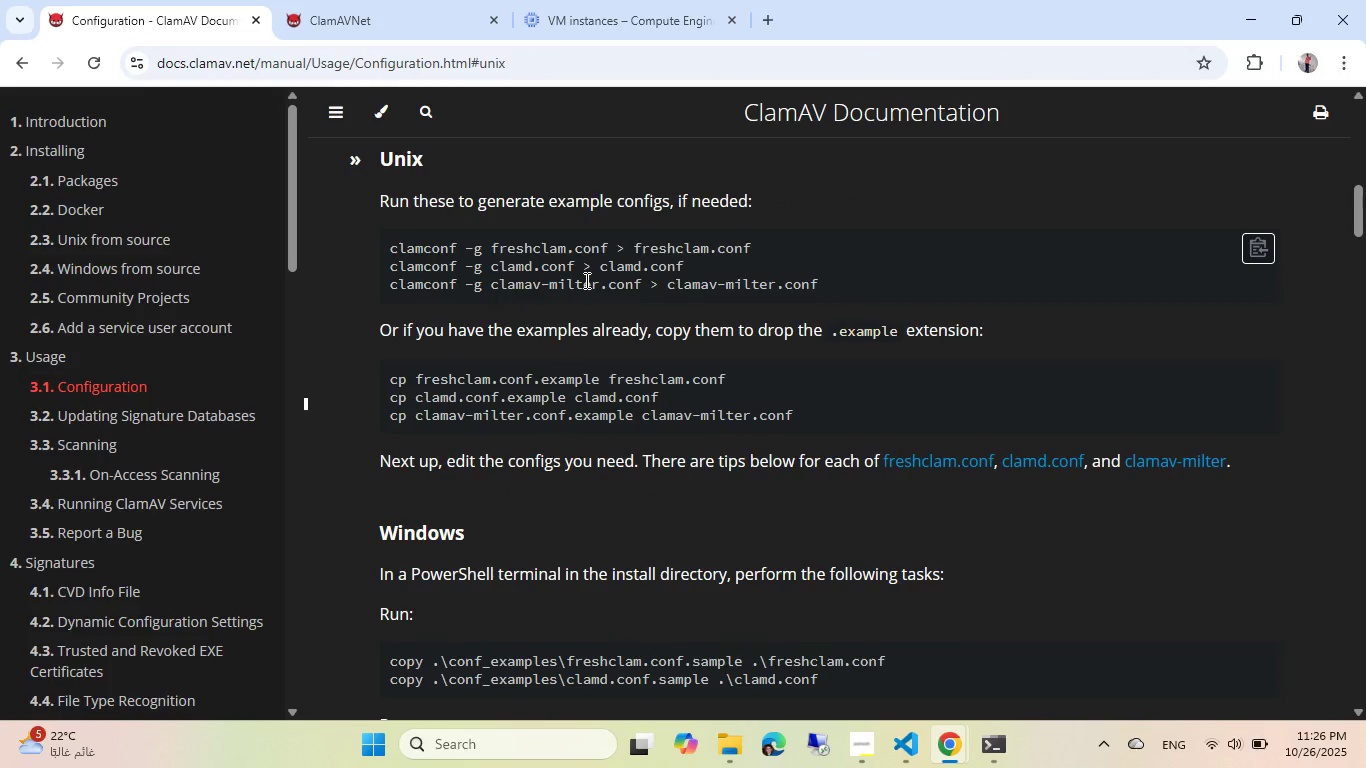 
scroll: coordinate [761, 246], scroll_direction: down, amount: 1.0
 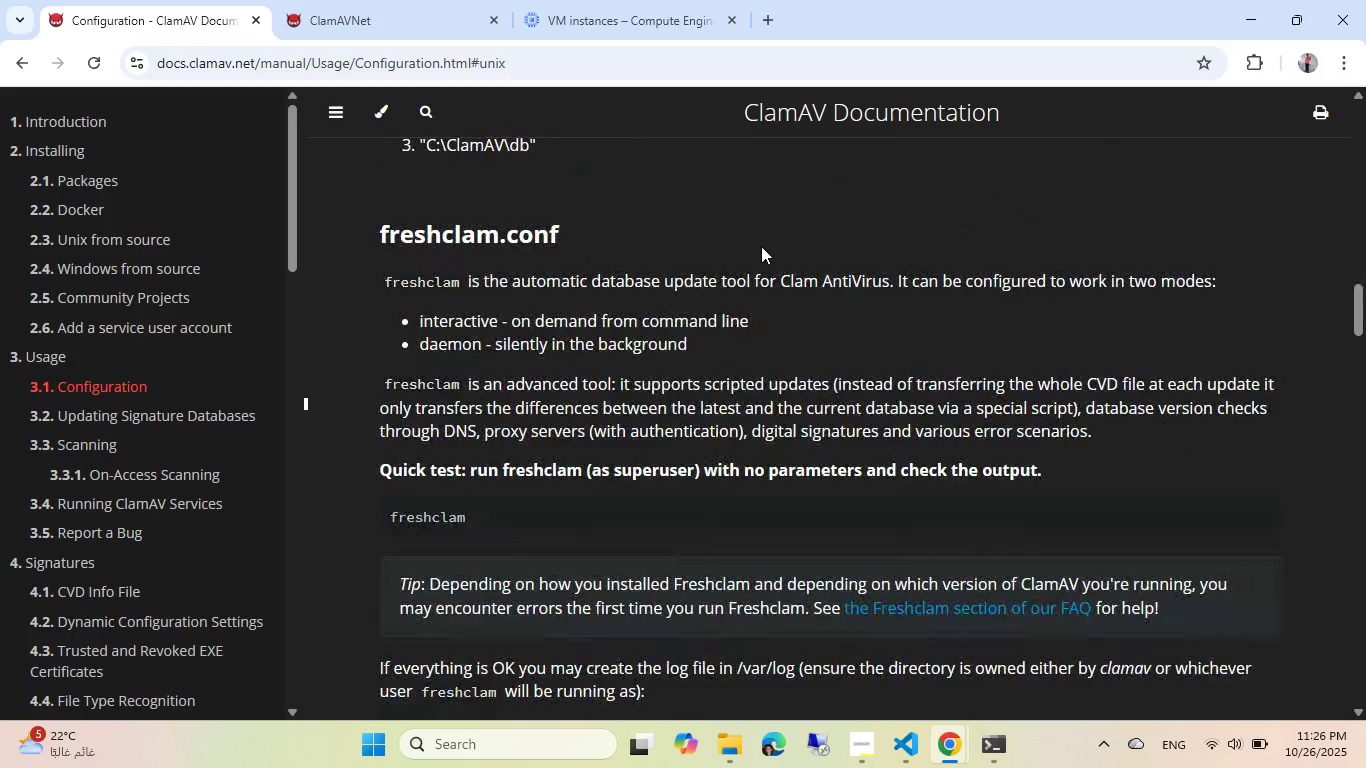 
scroll: coordinate [761, 246], scroll_direction: up, amount: 4.0
 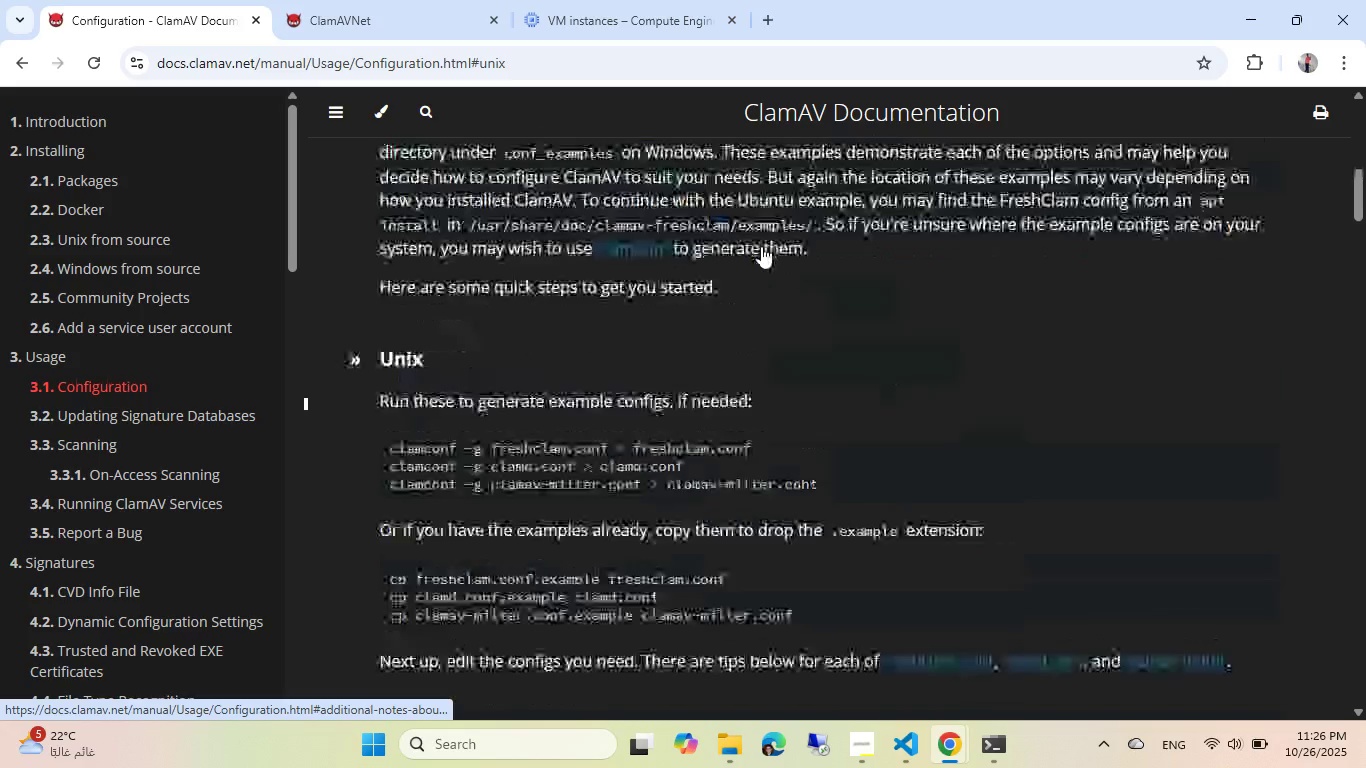 
scroll: coordinate [761, 246], scroll_direction: down, amount: 2.0
 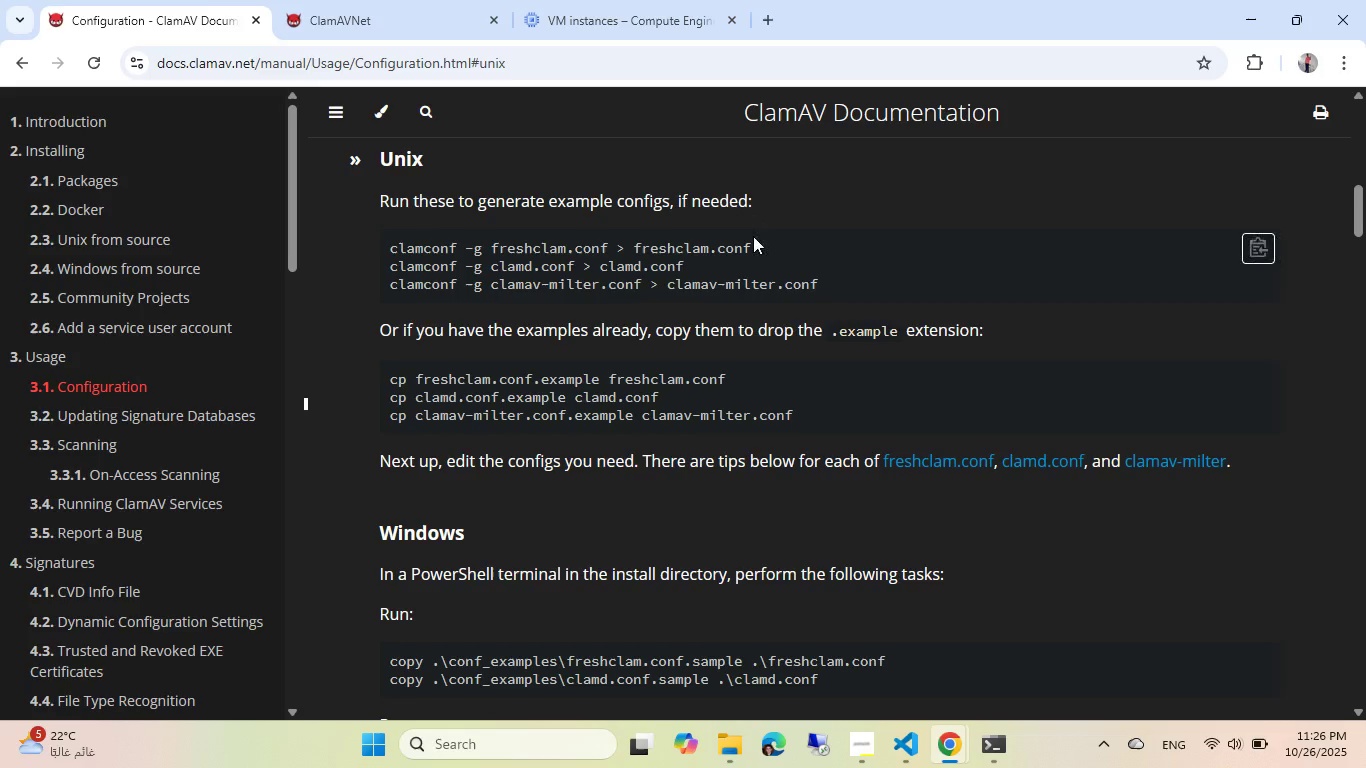 
wait(5.08)
 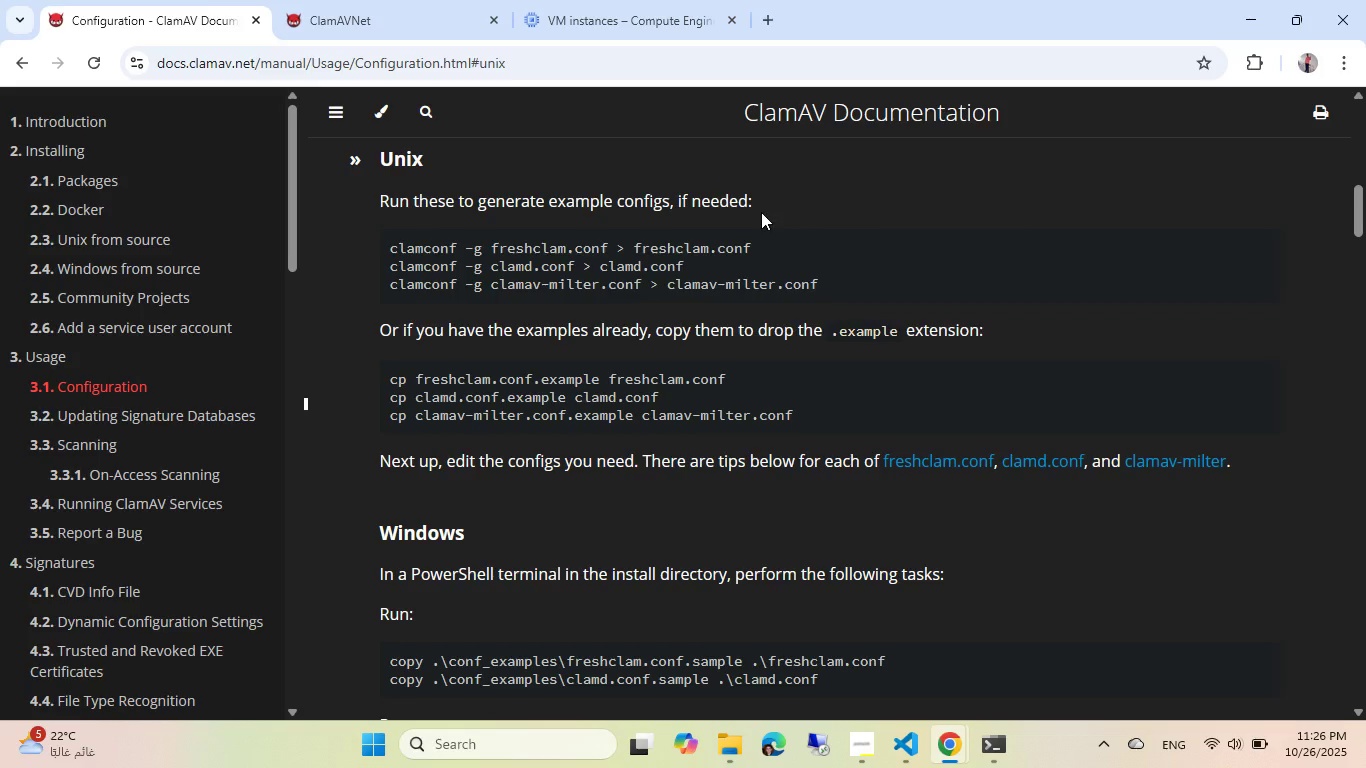 
scroll: coordinate [720, 275], scroll_direction: down, amount: 13.0
 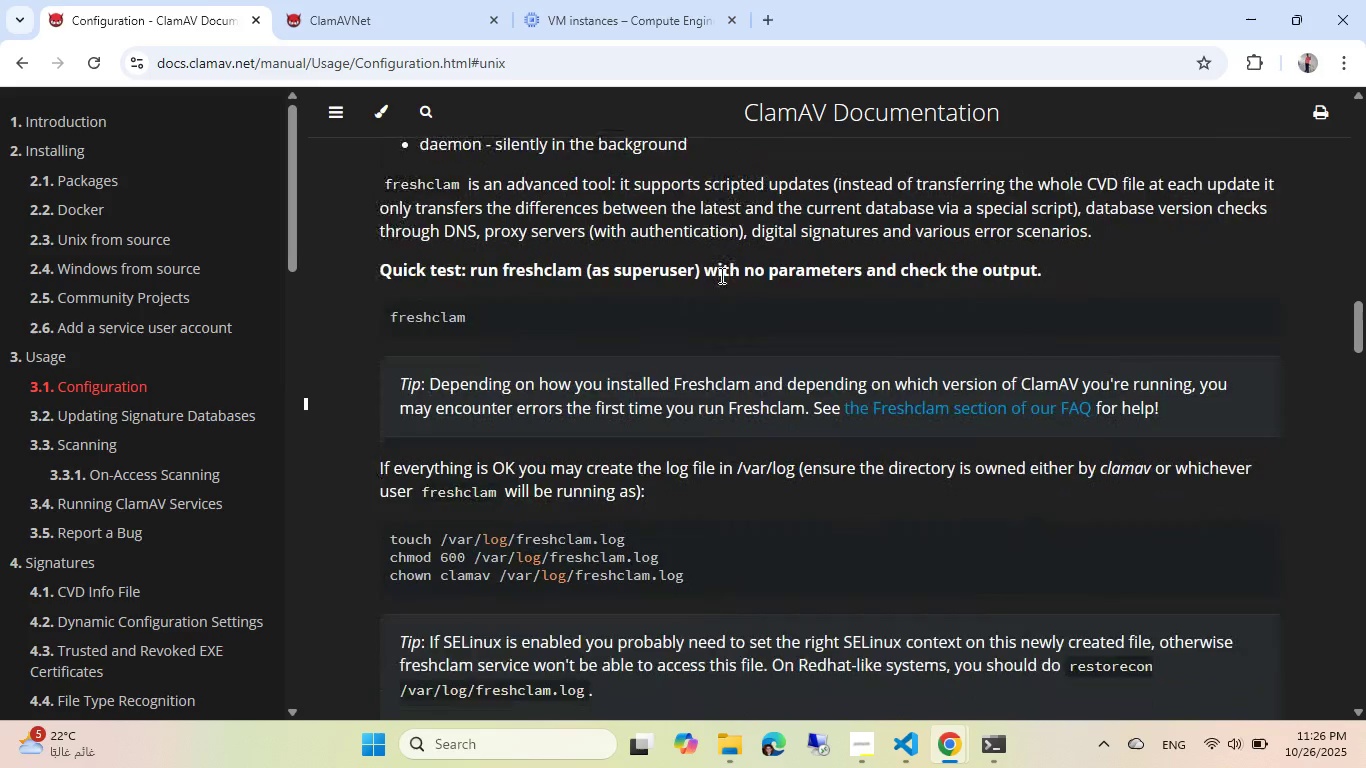 
scroll: coordinate [720, 275], scroll_direction: up, amount: 2.0
 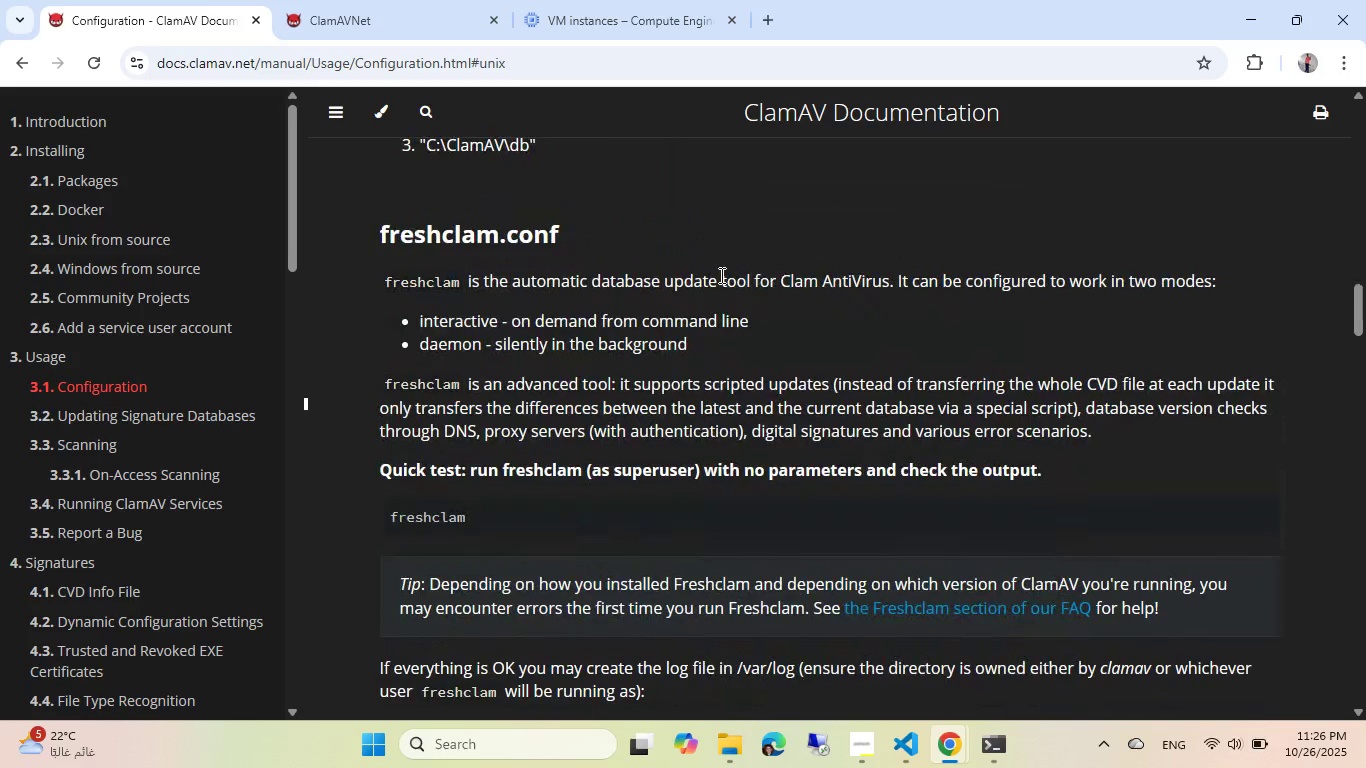 
scroll: coordinate [720, 275], scroll_direction: down, amount: 1.0
 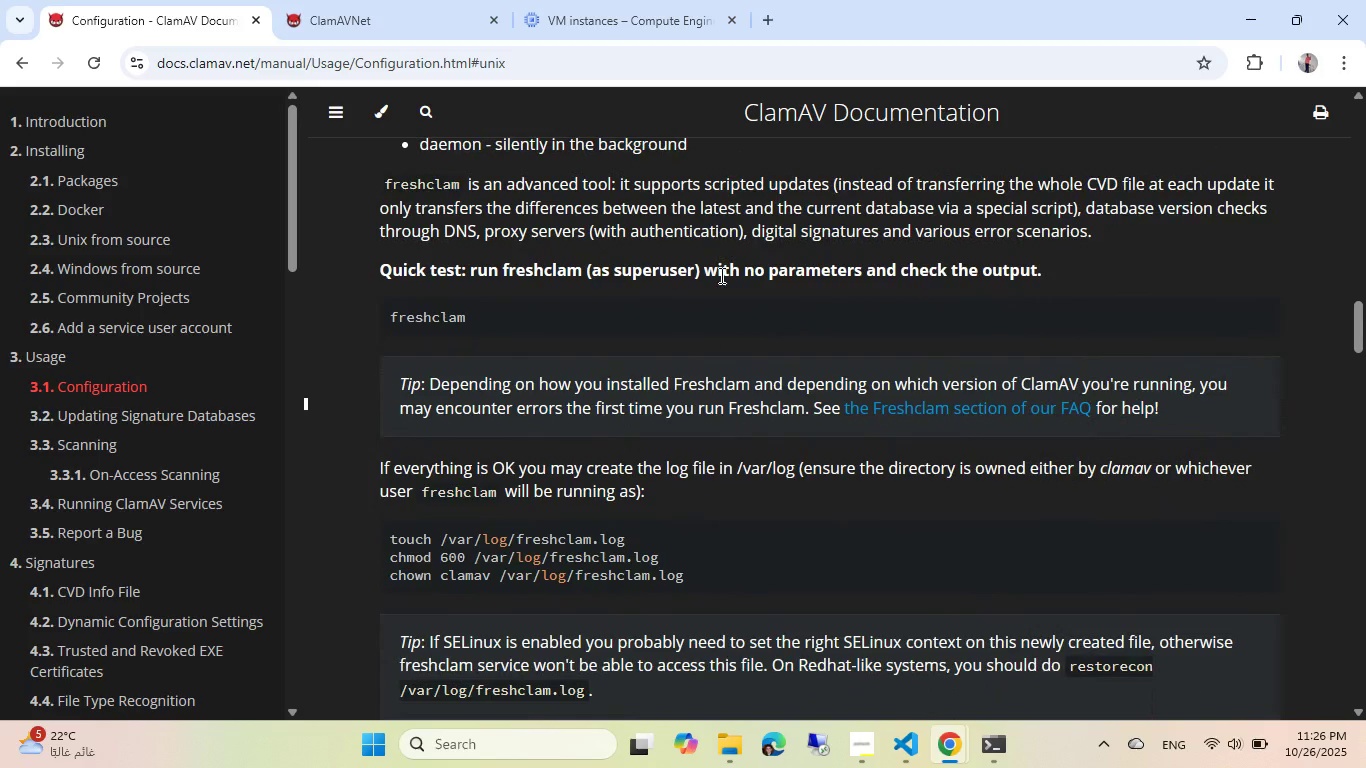 
scroll: coordinate [720, 275], scroll_direction: up, amount: 1.0
 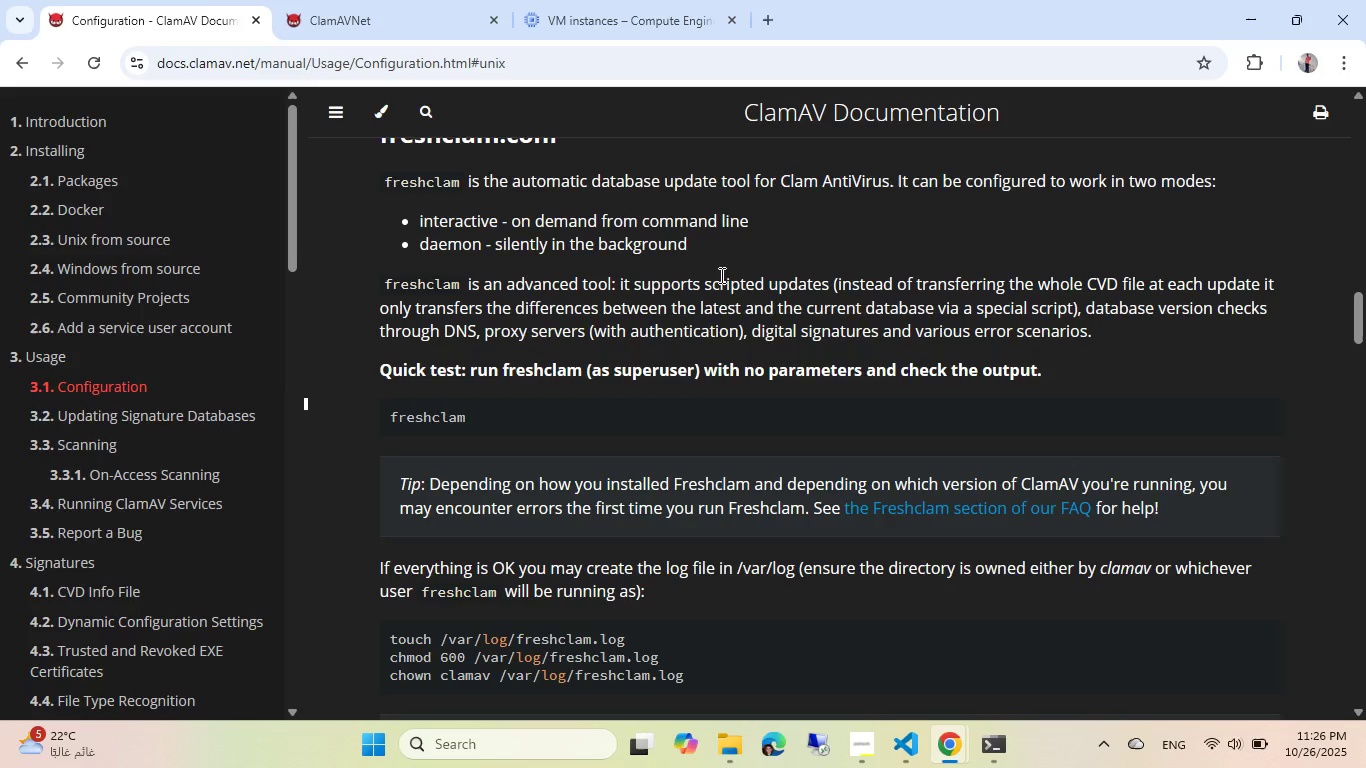 
scroll: coordinate [720, 275], scroll_direction: down, amount: 2.0
 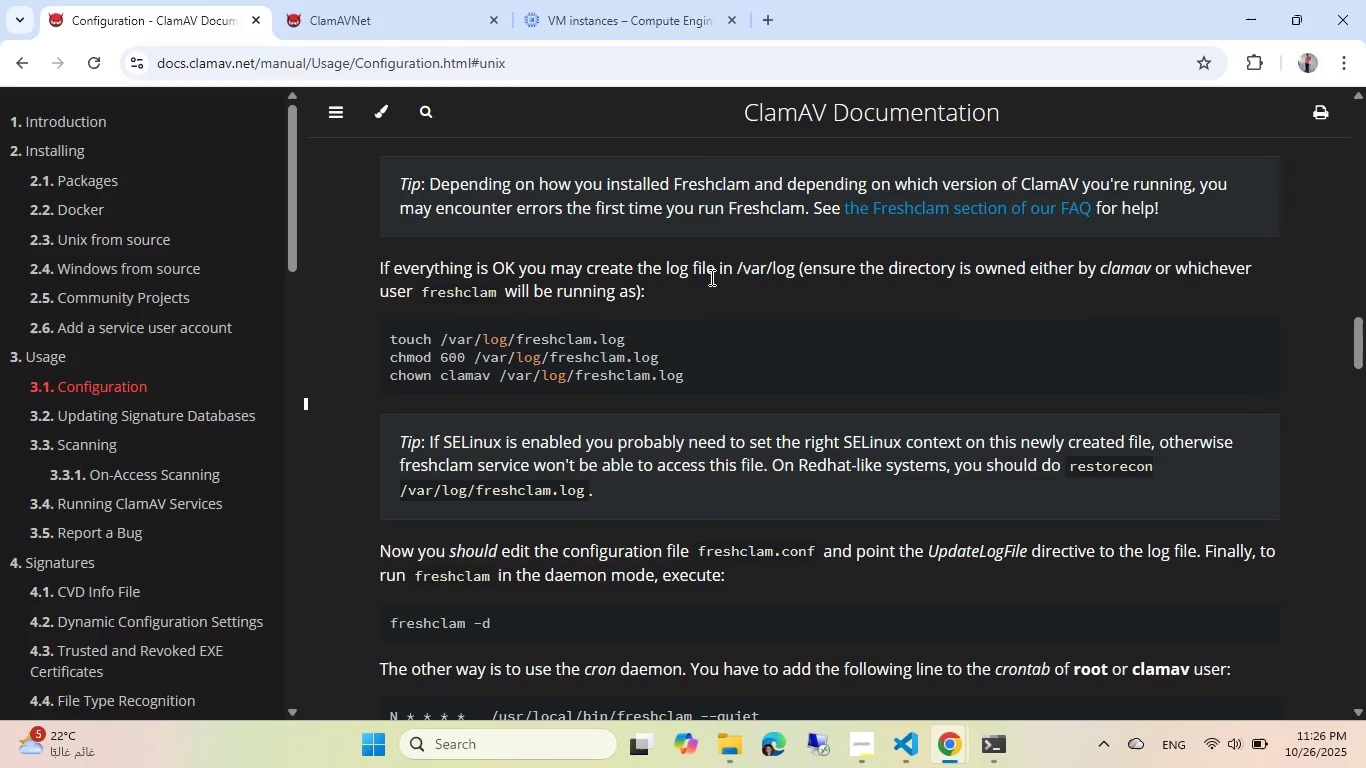 
wait(5.62)
 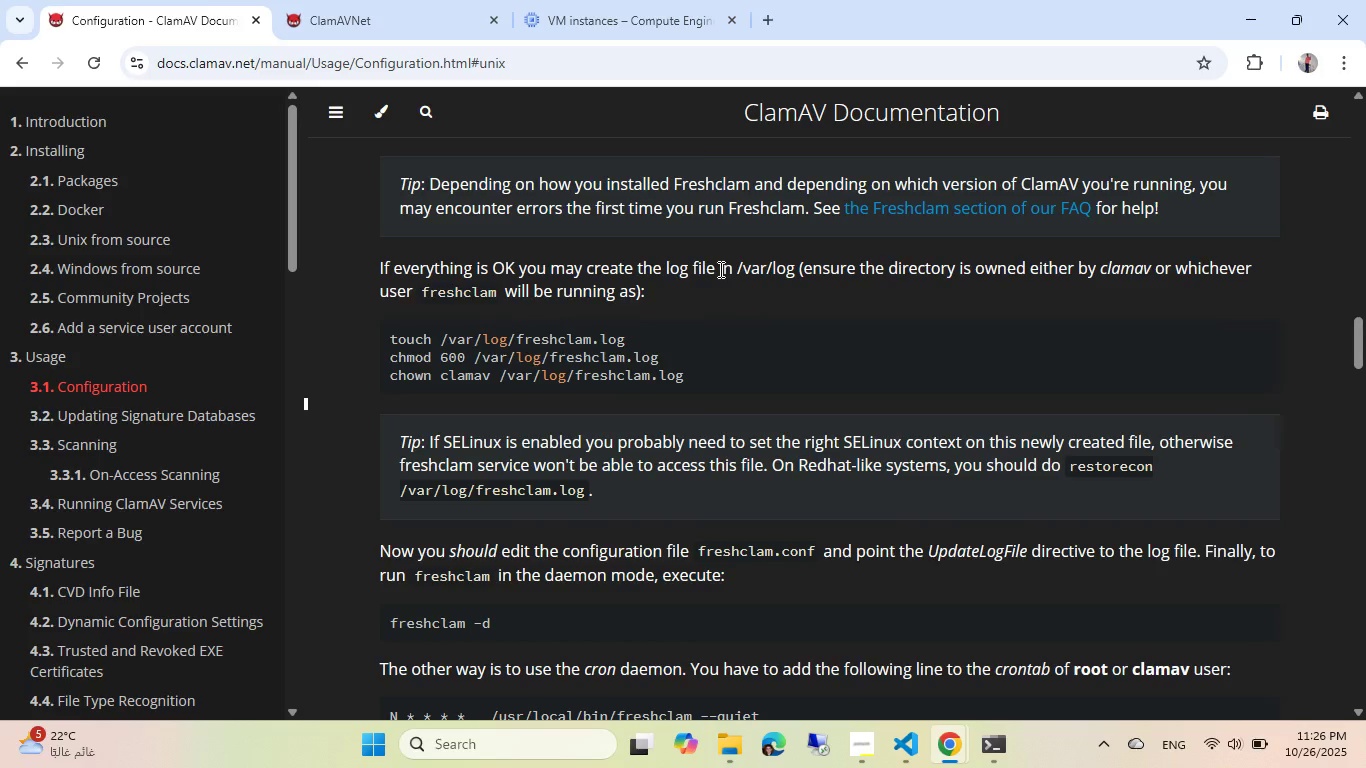 
scroll: coordinate [710, 277], scroll_direction: down, amount: 3.0
 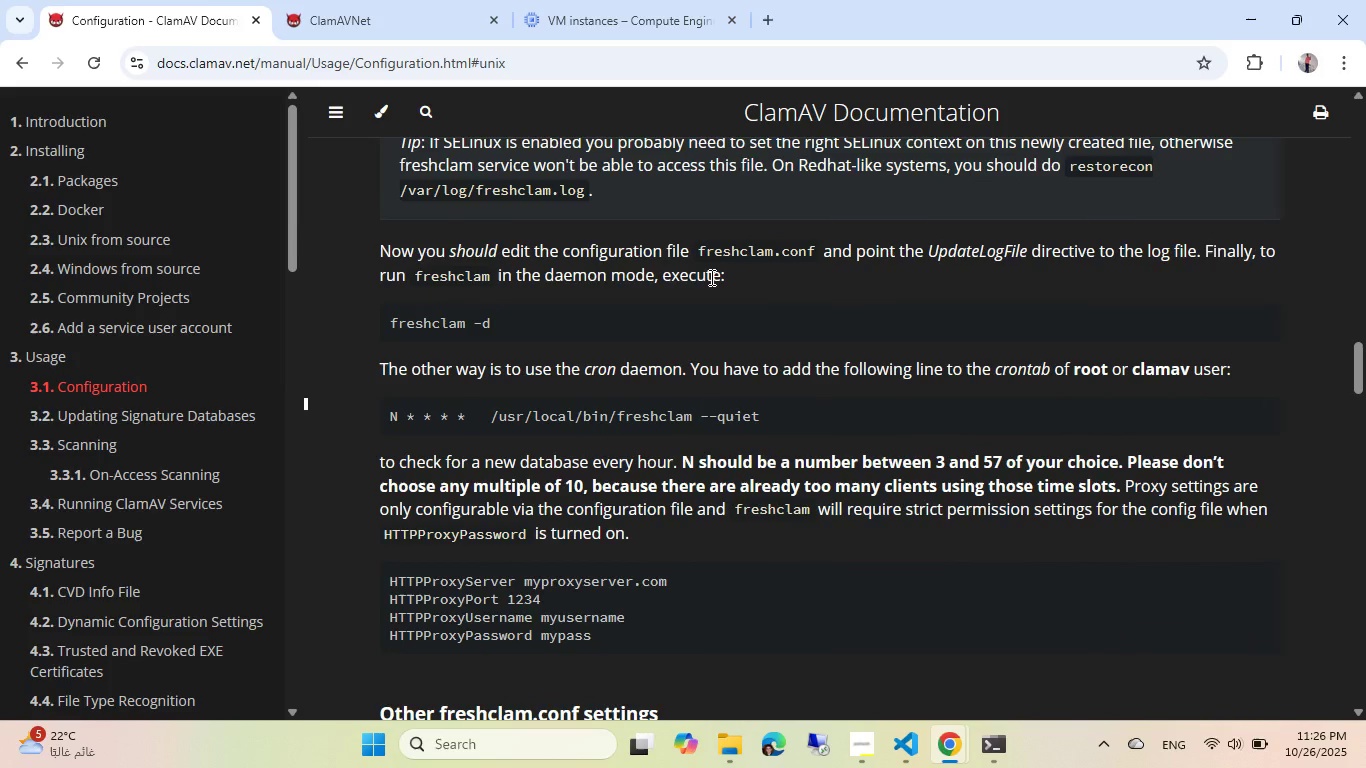 
scroll: coordinate [710, 277], scroll_direction: up, amount: 1.0
 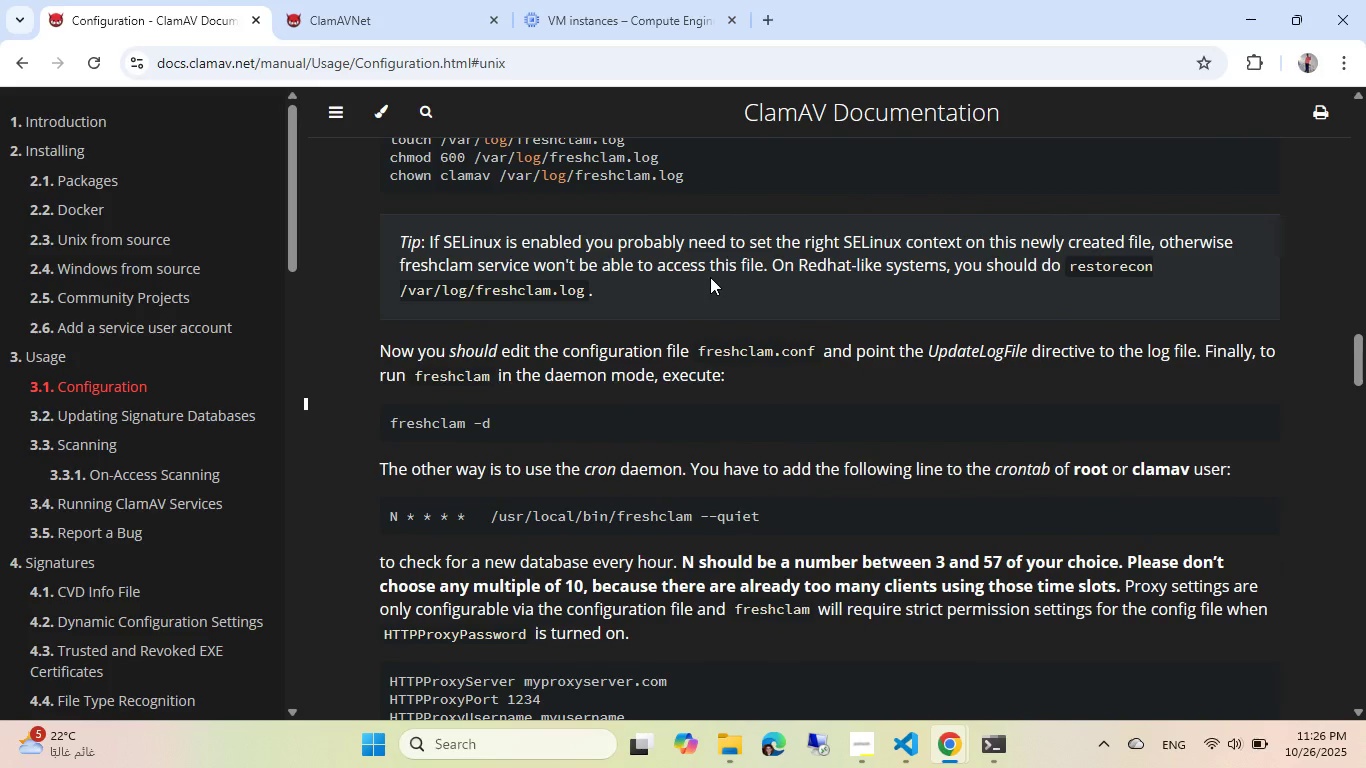 
scroll: coordinate [710, 277], scroll_direction: down, amount: 3.0
 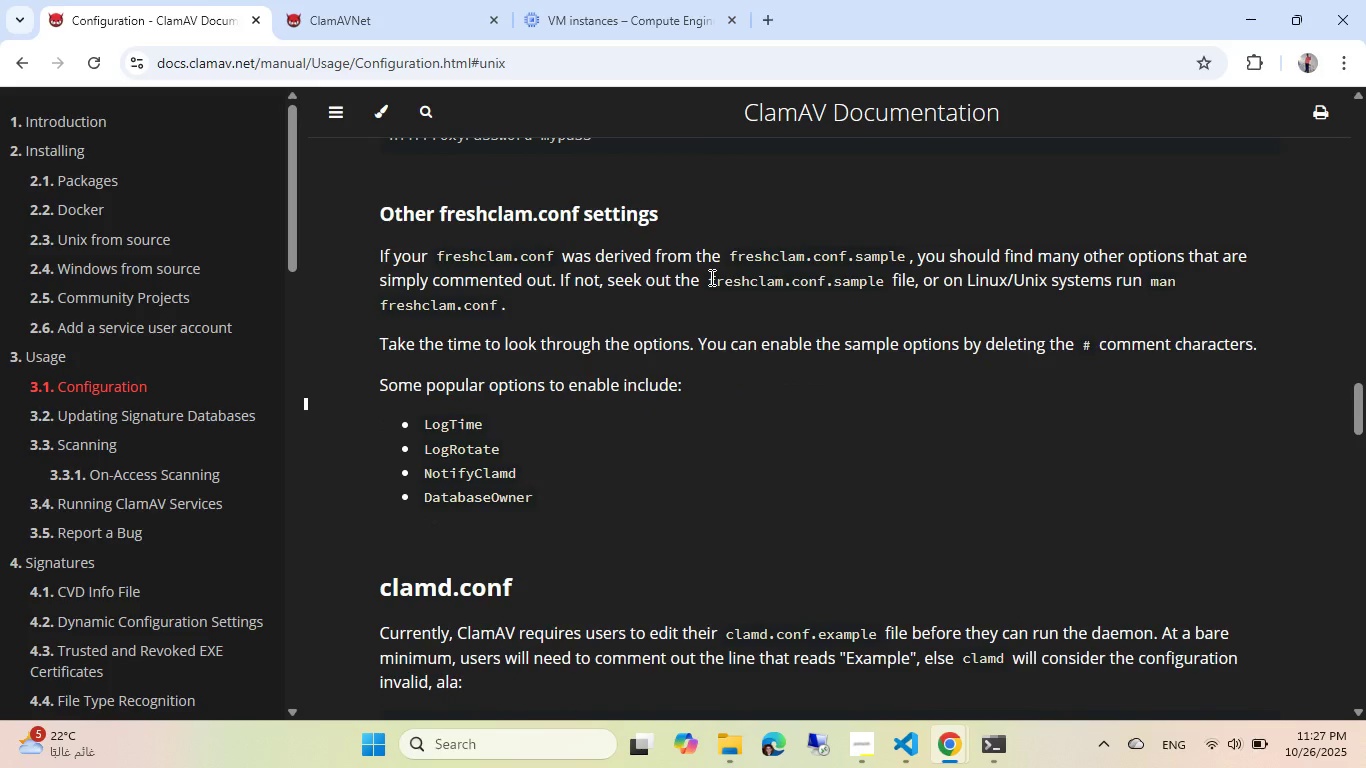 
scroll: coordinate [710, 277], scroll_direction: up, amount: 10.0
 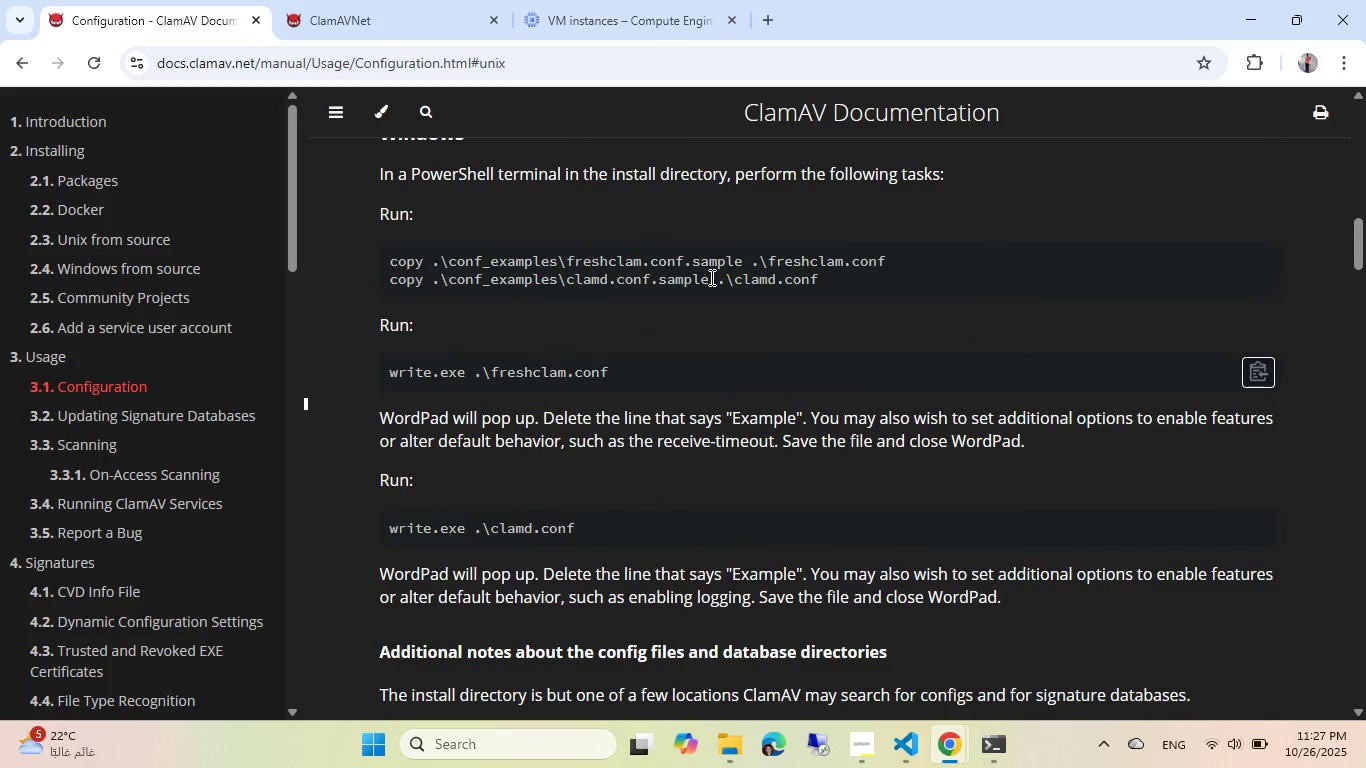 
scroll: coordinate [710, 277], scroll_direction: down, amount: 1.0
 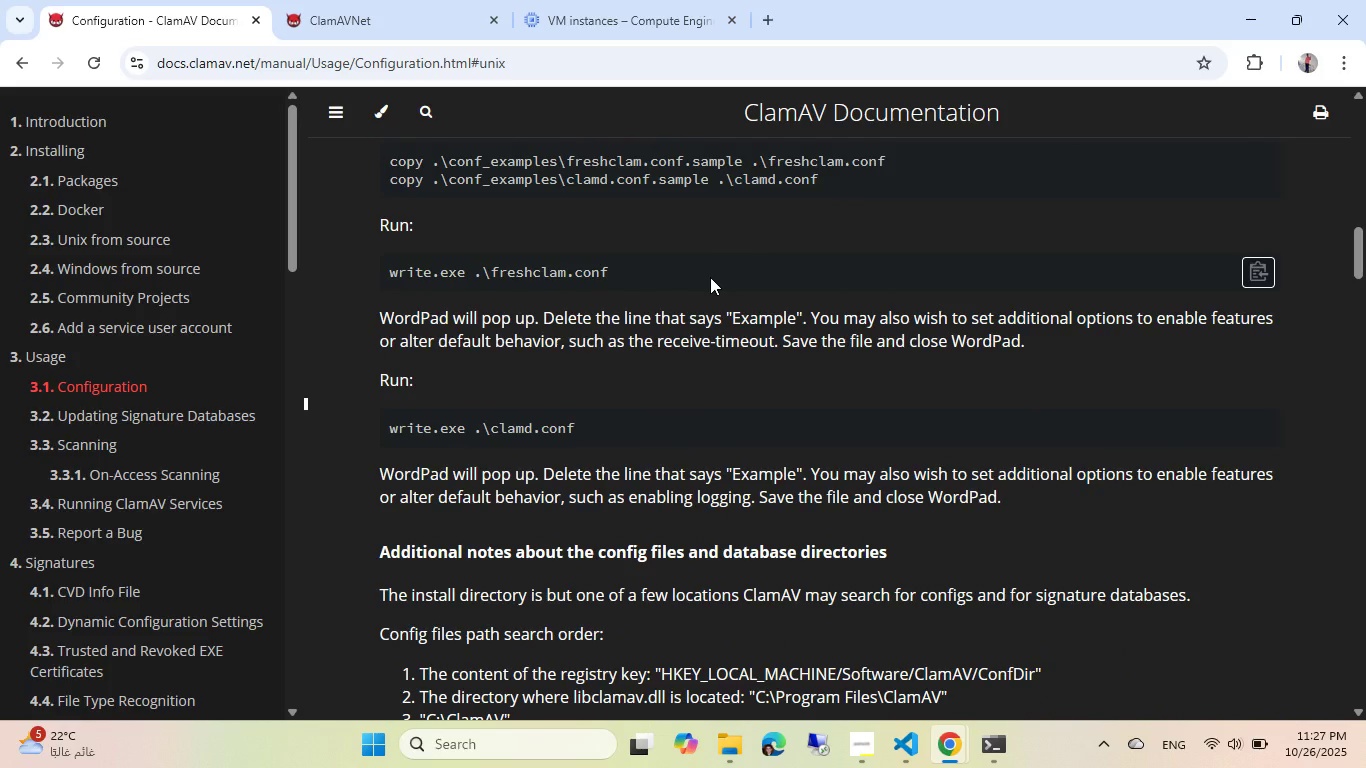 
scroll: coordinate [710, 277], scroll_direction: up, amount: 6.0
 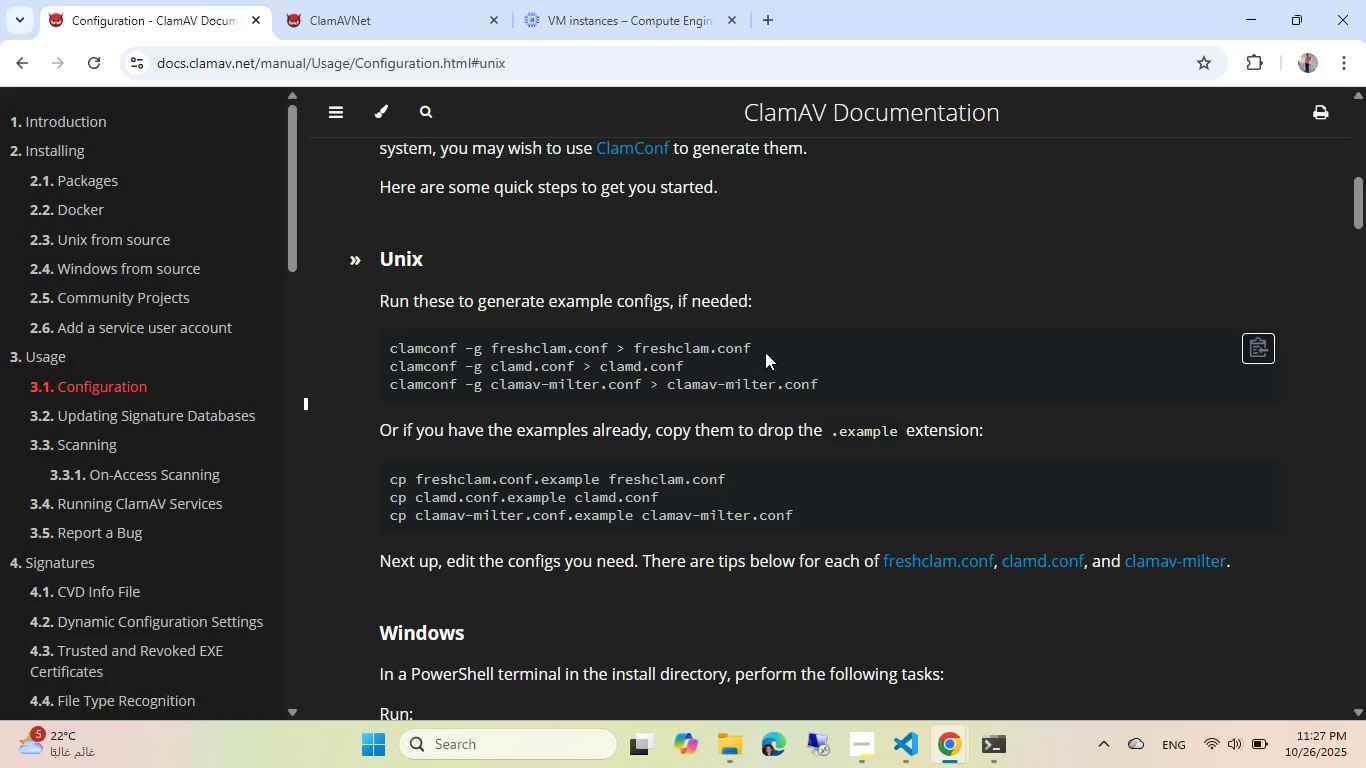 
wait(6.85)
 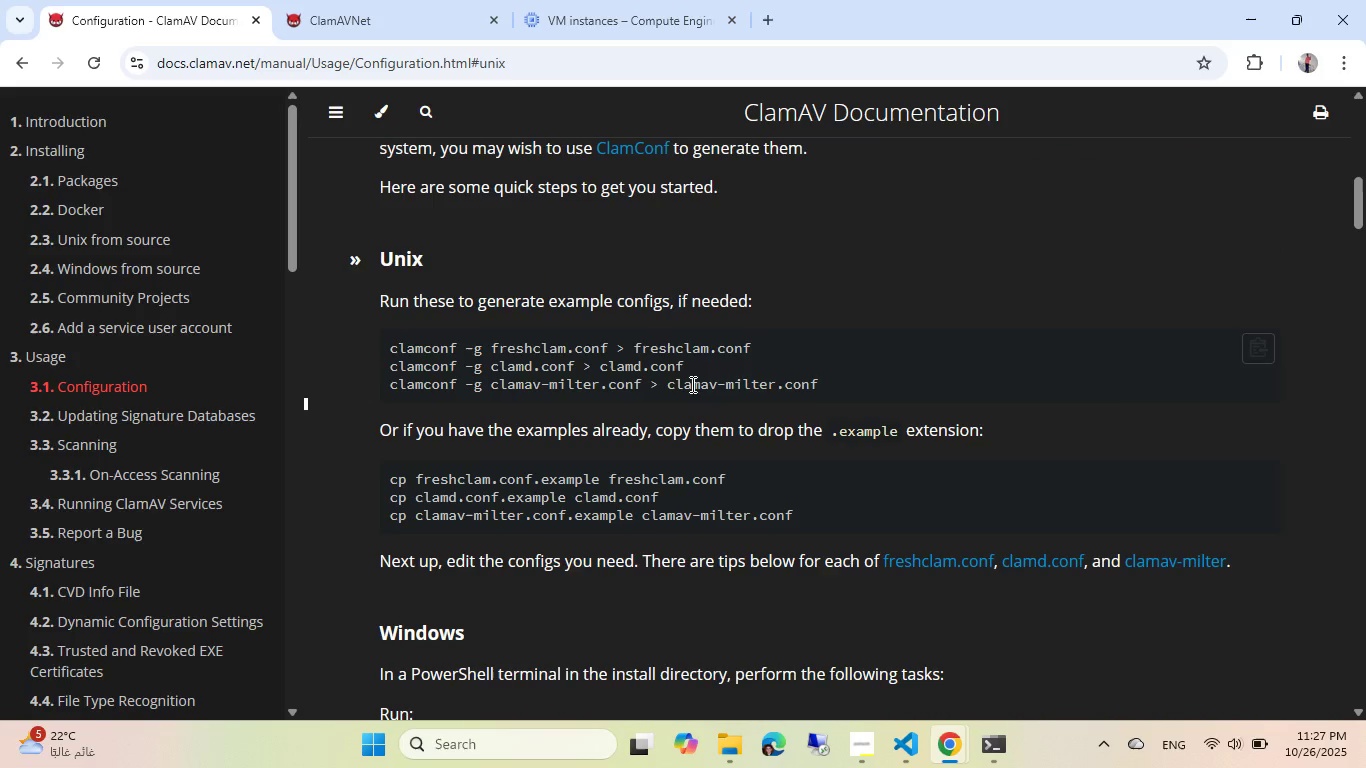 
left_click([1251, 348])
 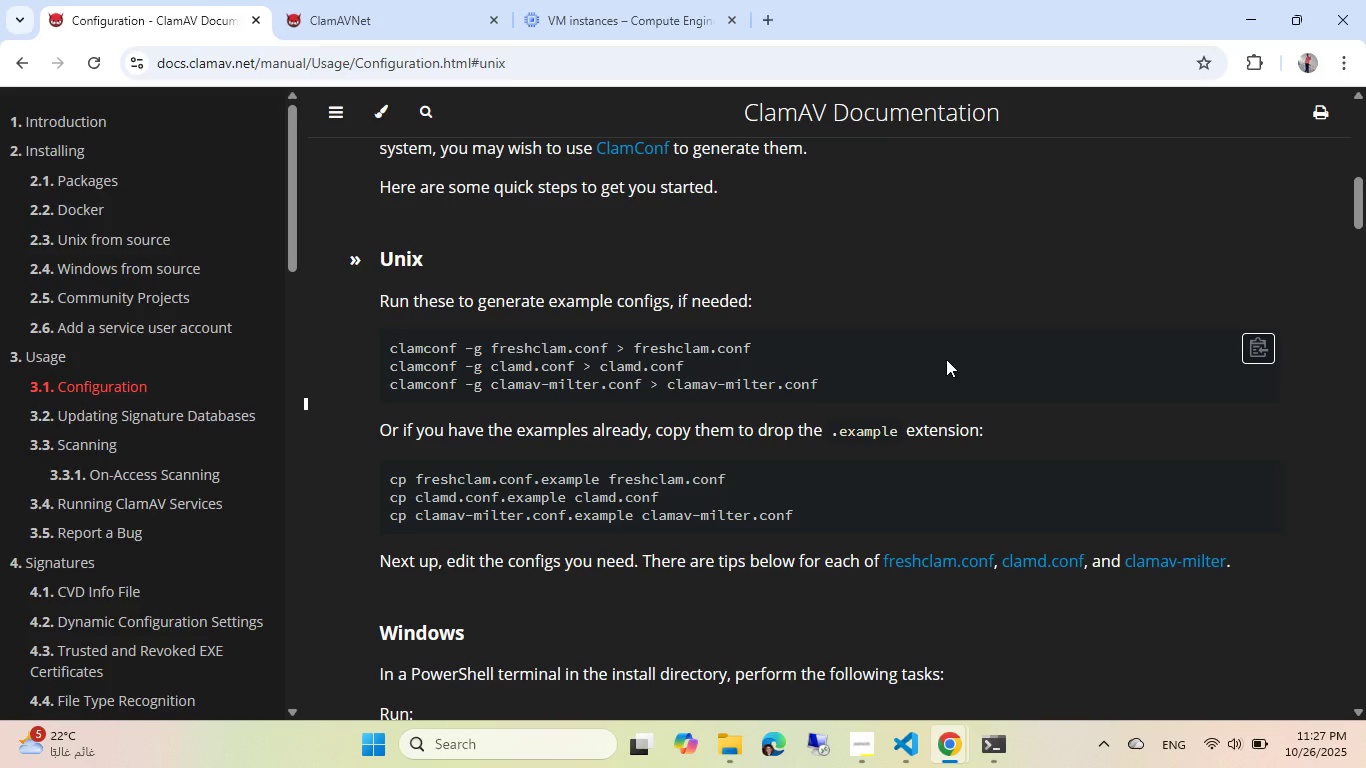 
key(Alt+AltLeft)
 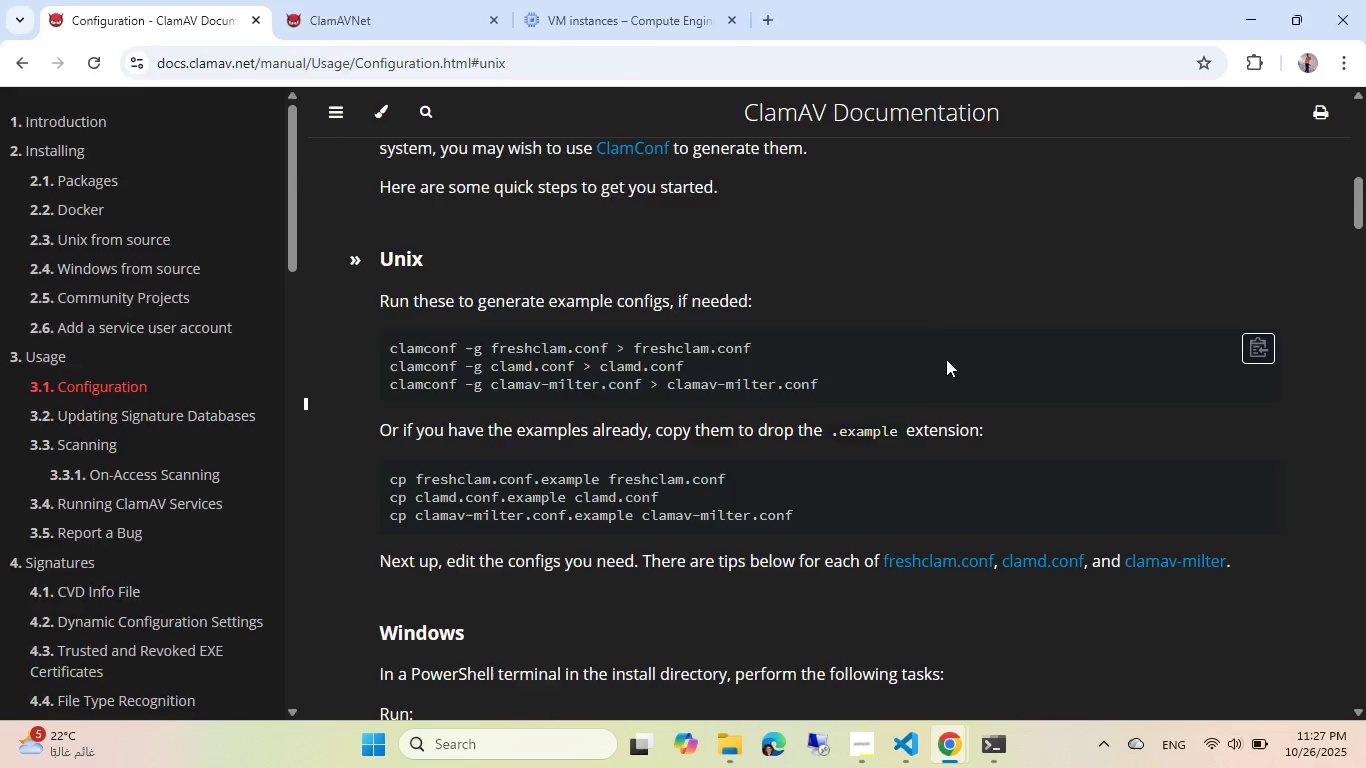 
key(Alt+Tab)
 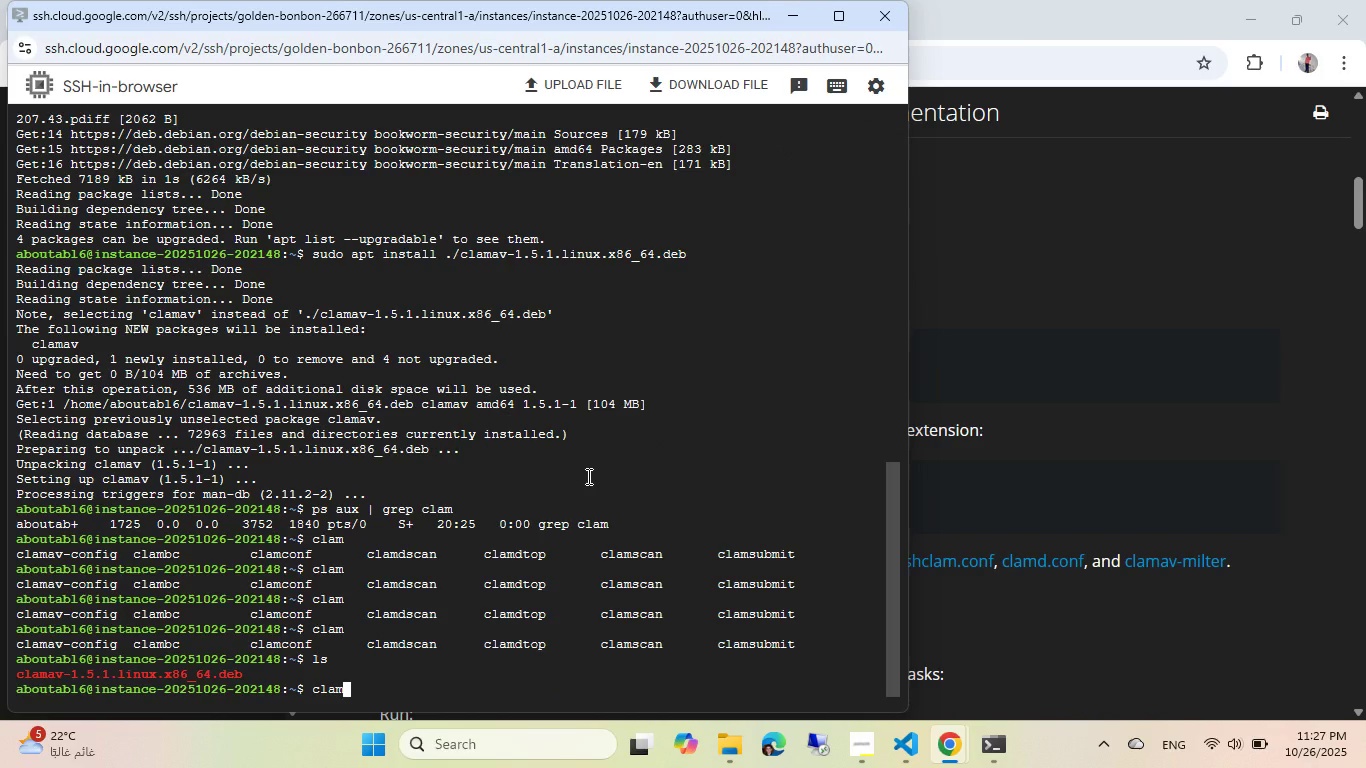 
key(Backspace)
 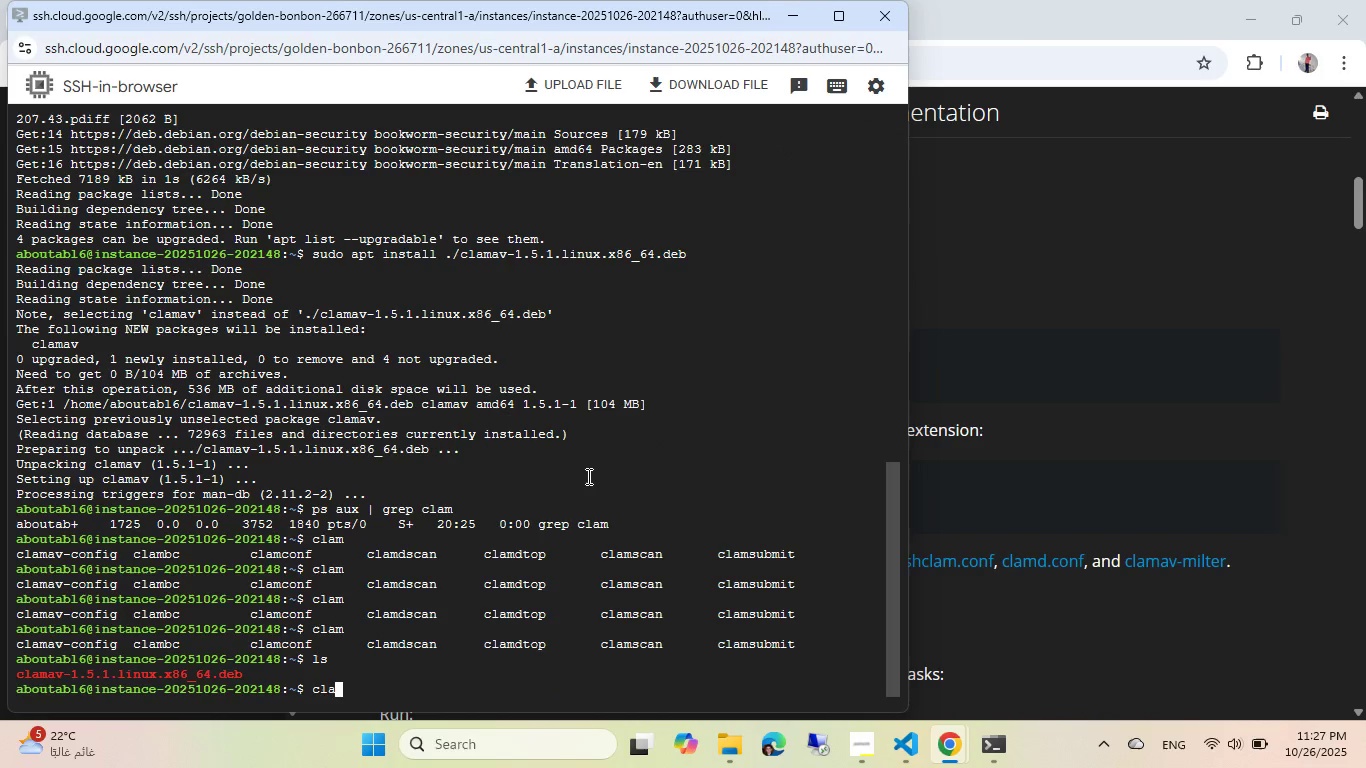 
key(Backspace)
 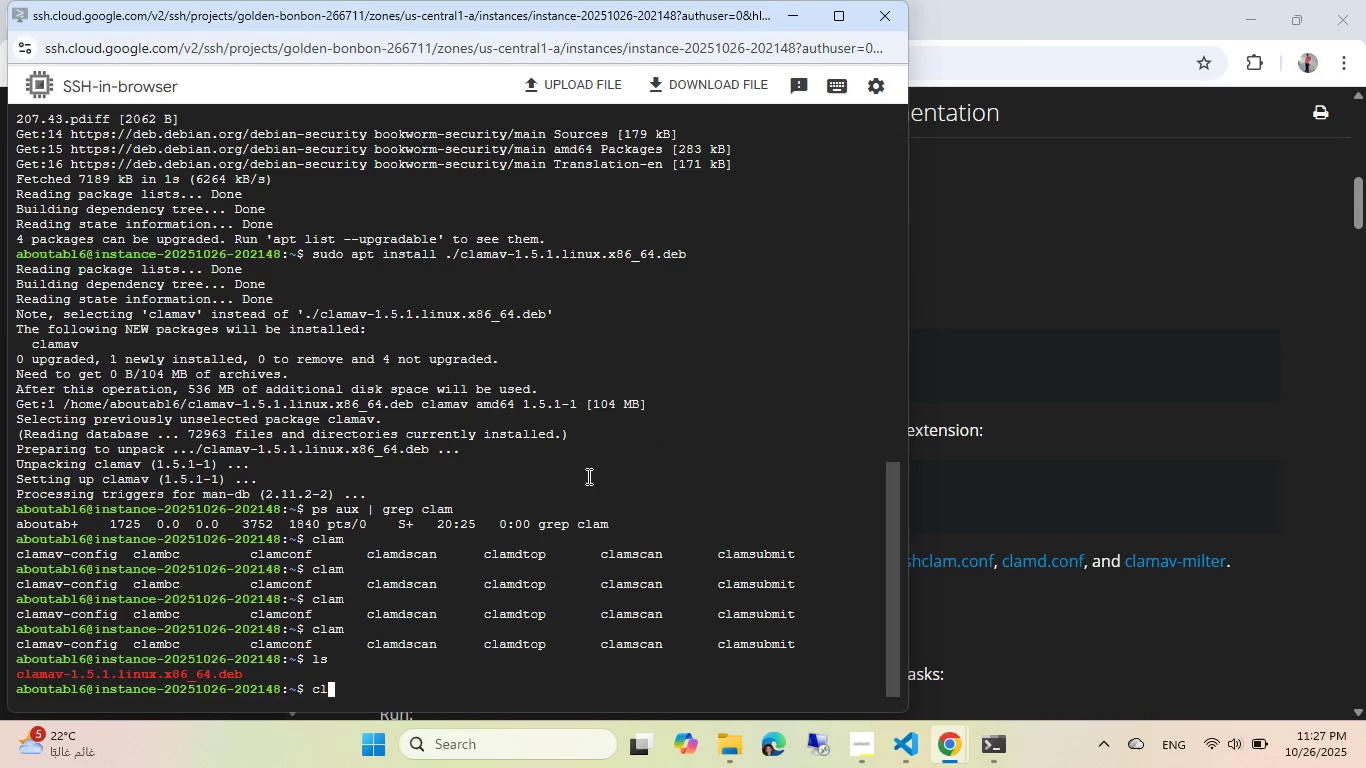 
key(Backspace)
 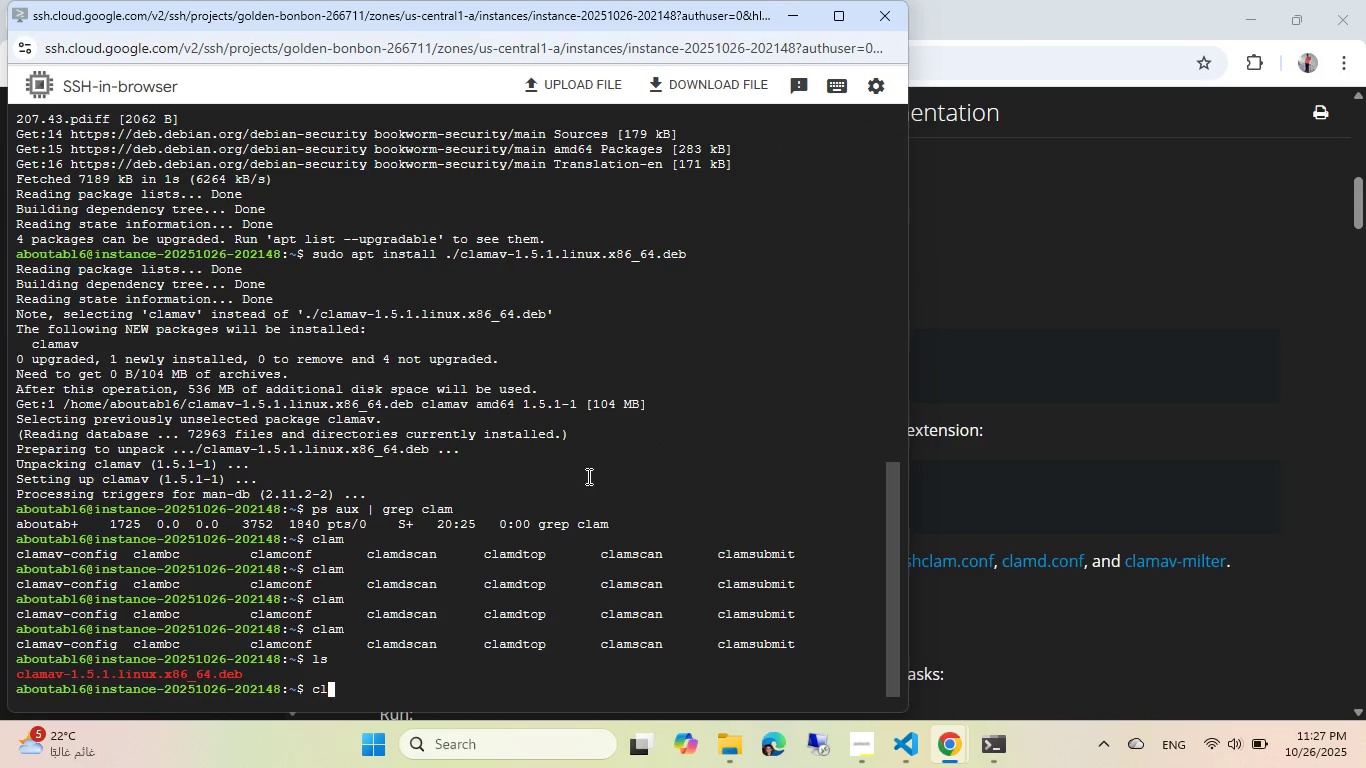 
key(Backspace)
 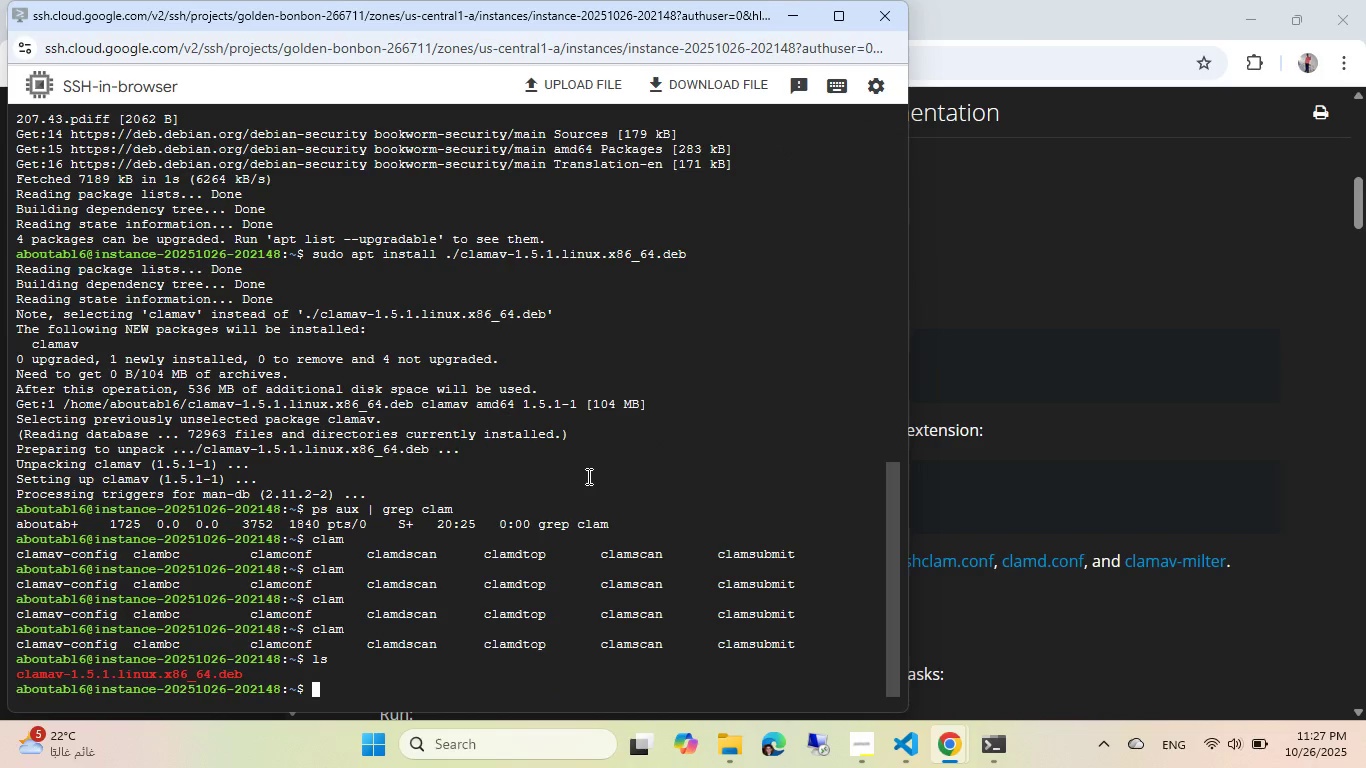 
key(Backspace)
 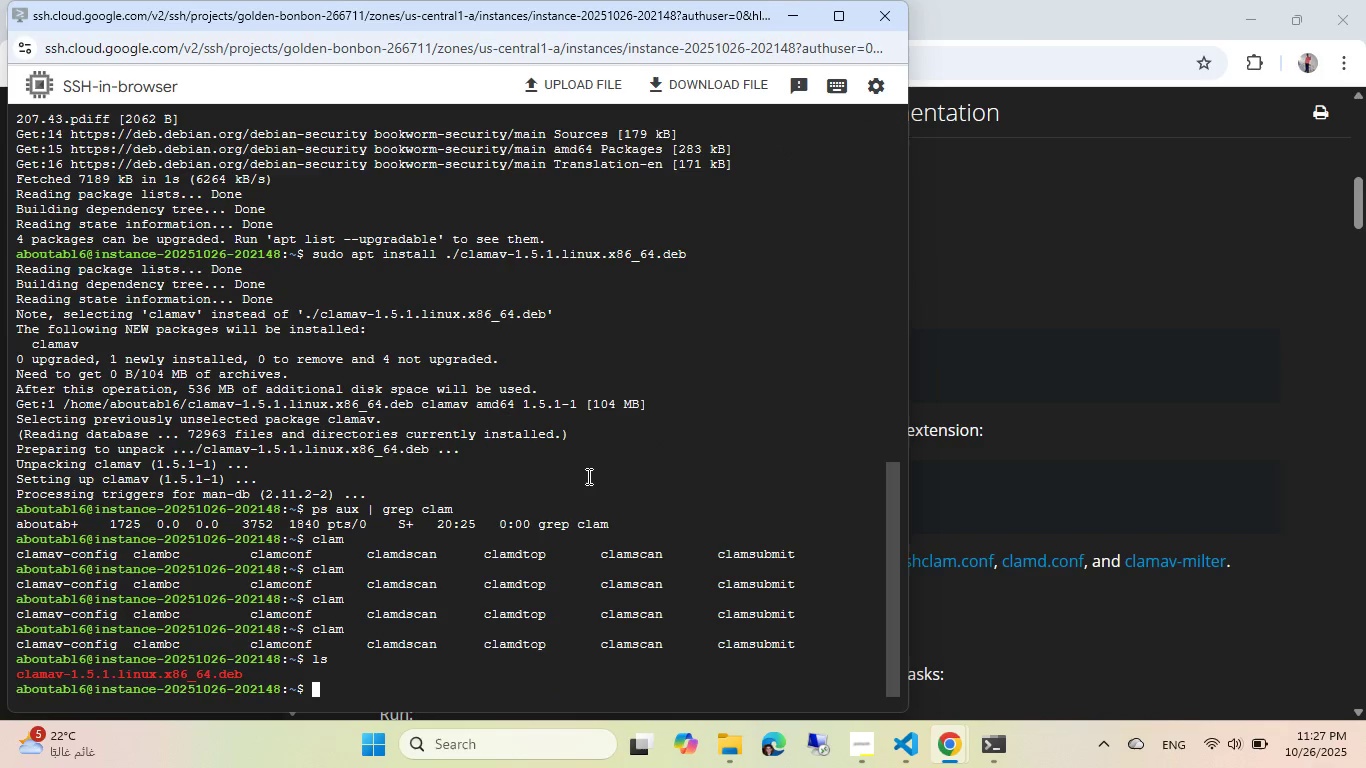 
key(Control+ControlLeft)
 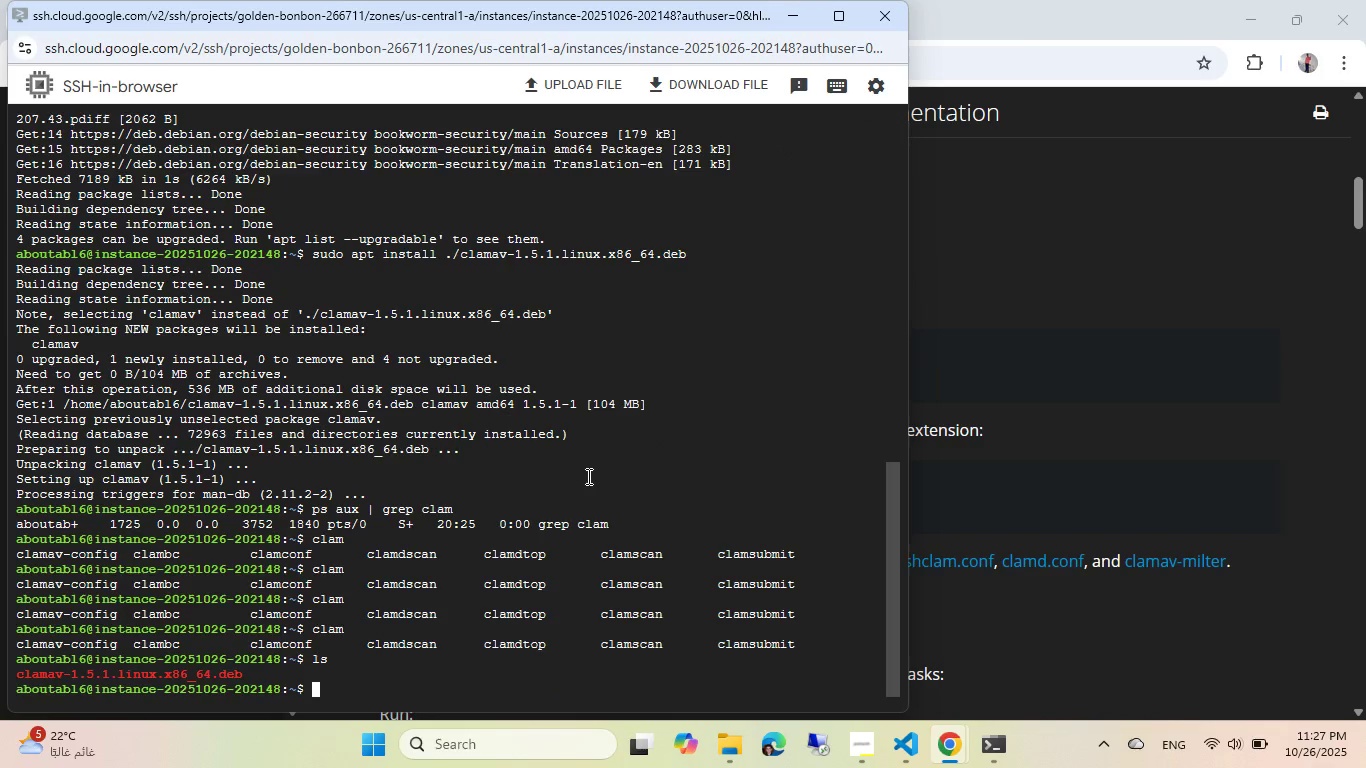 
key(Control+V)
 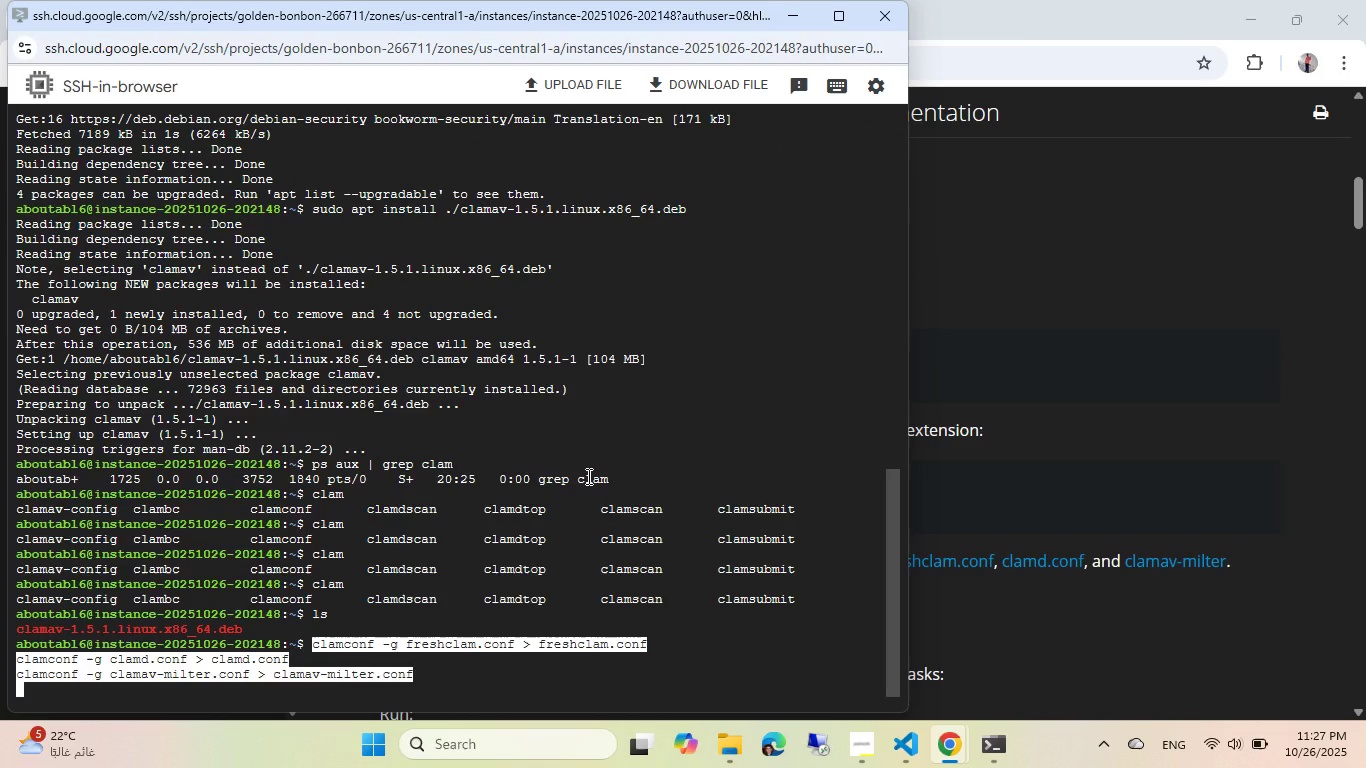 
key(Enter)
 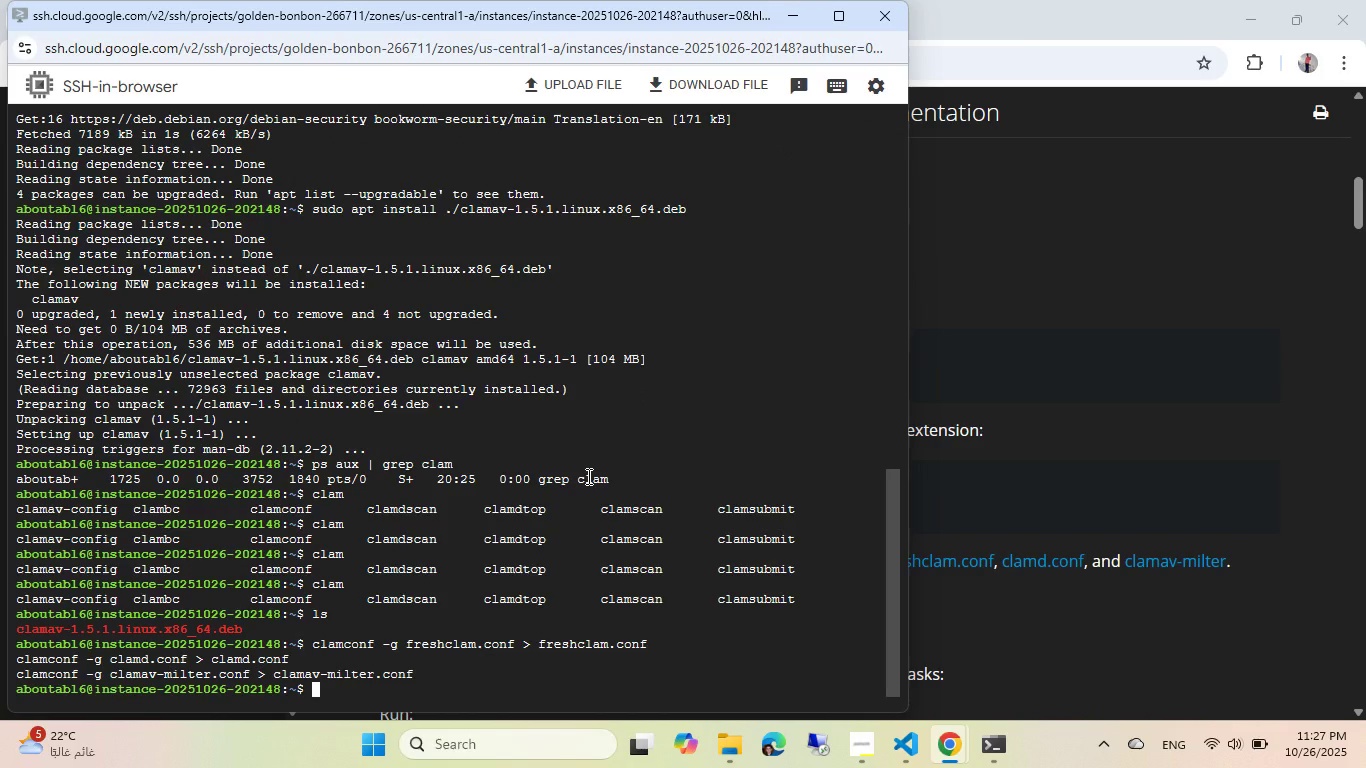 
type(ls)
 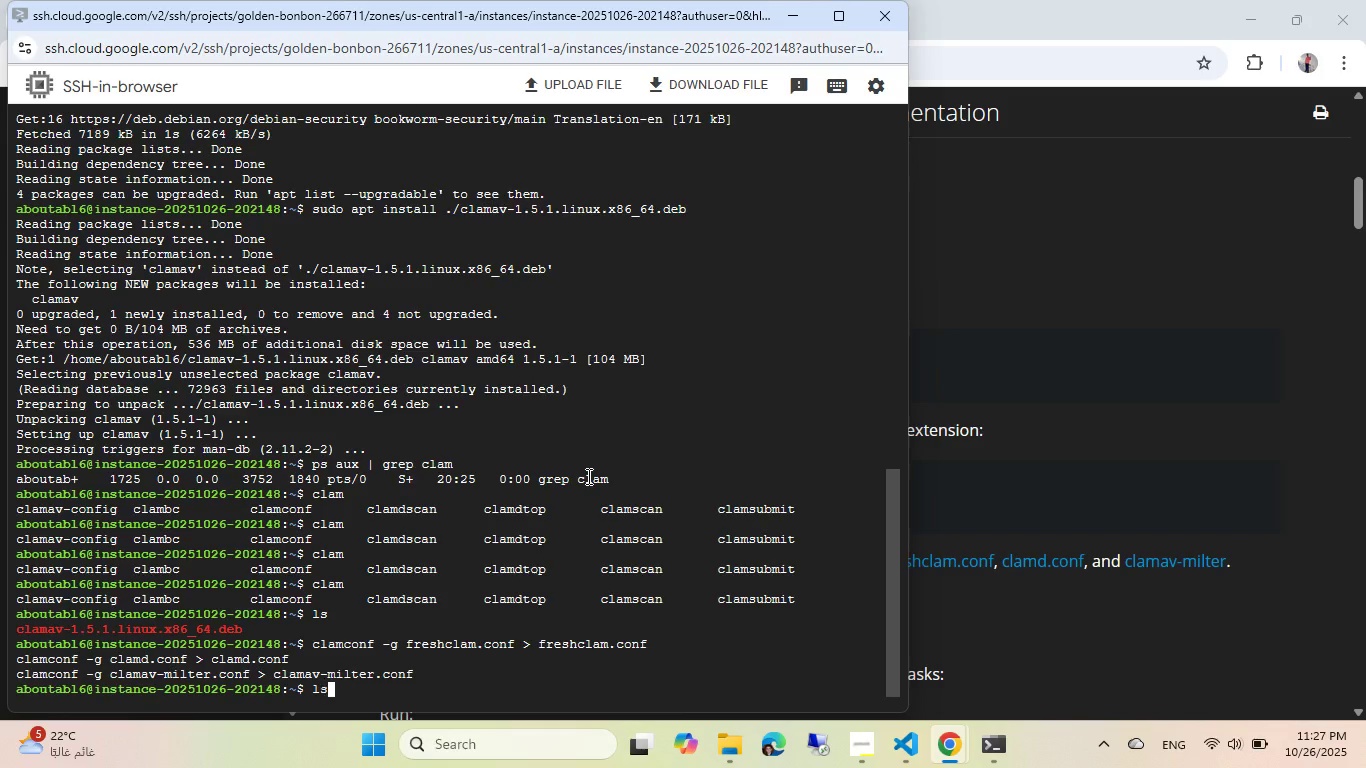 
key(Enter)